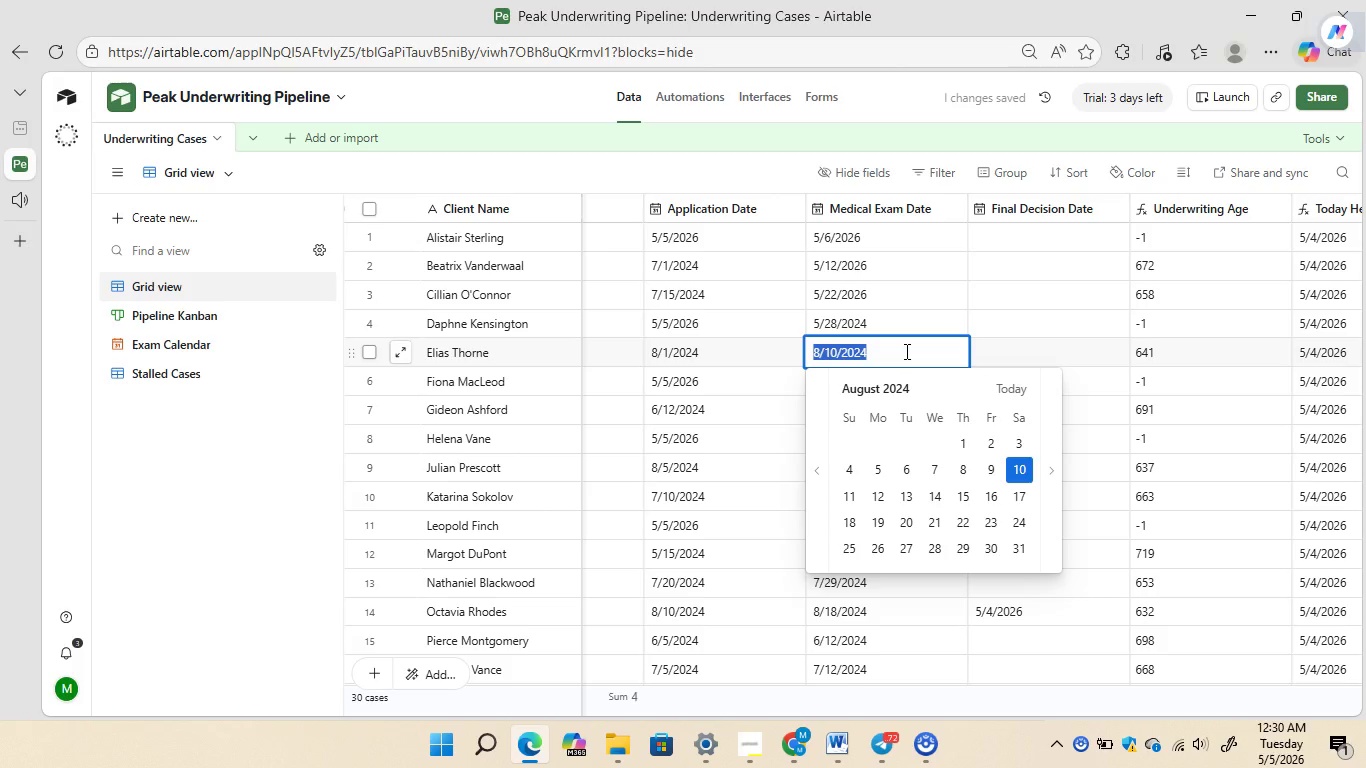 
left_click([905, 351])
 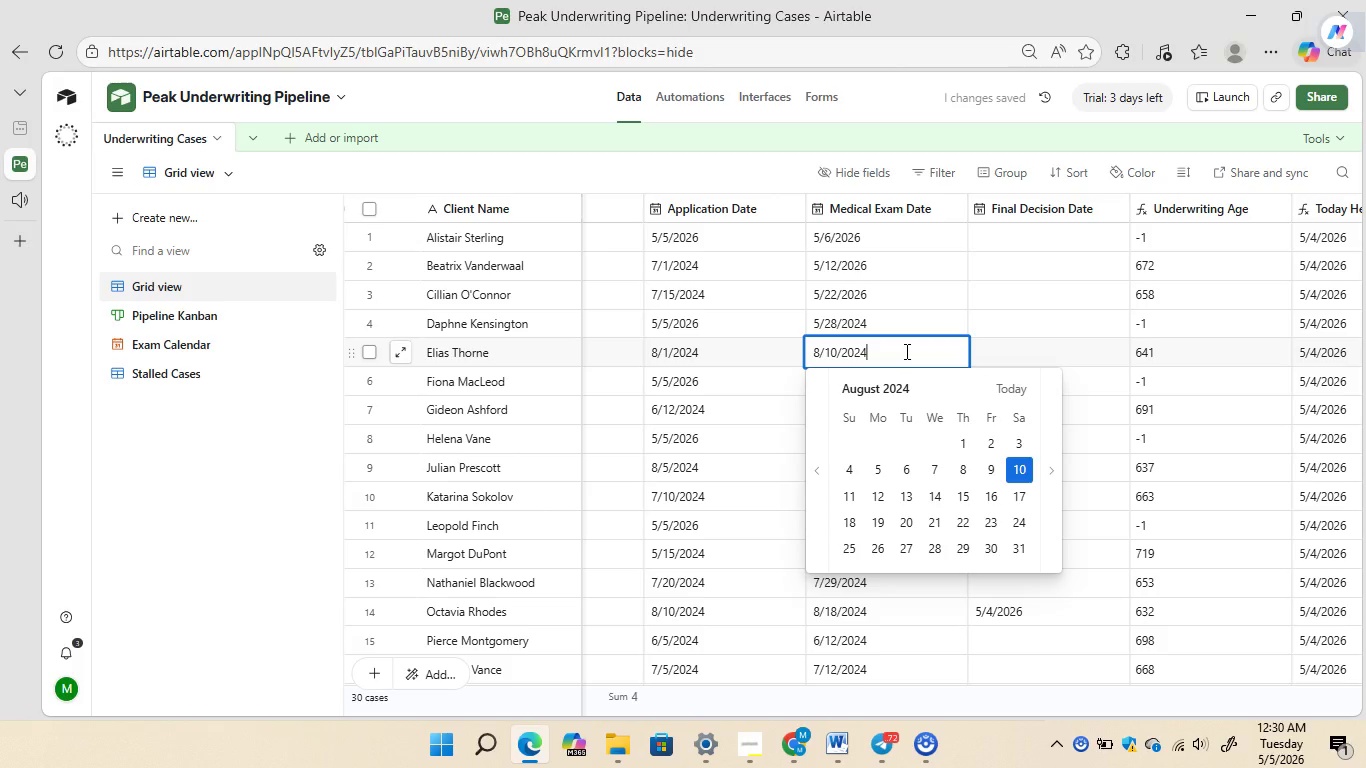 
key(Backspace)
 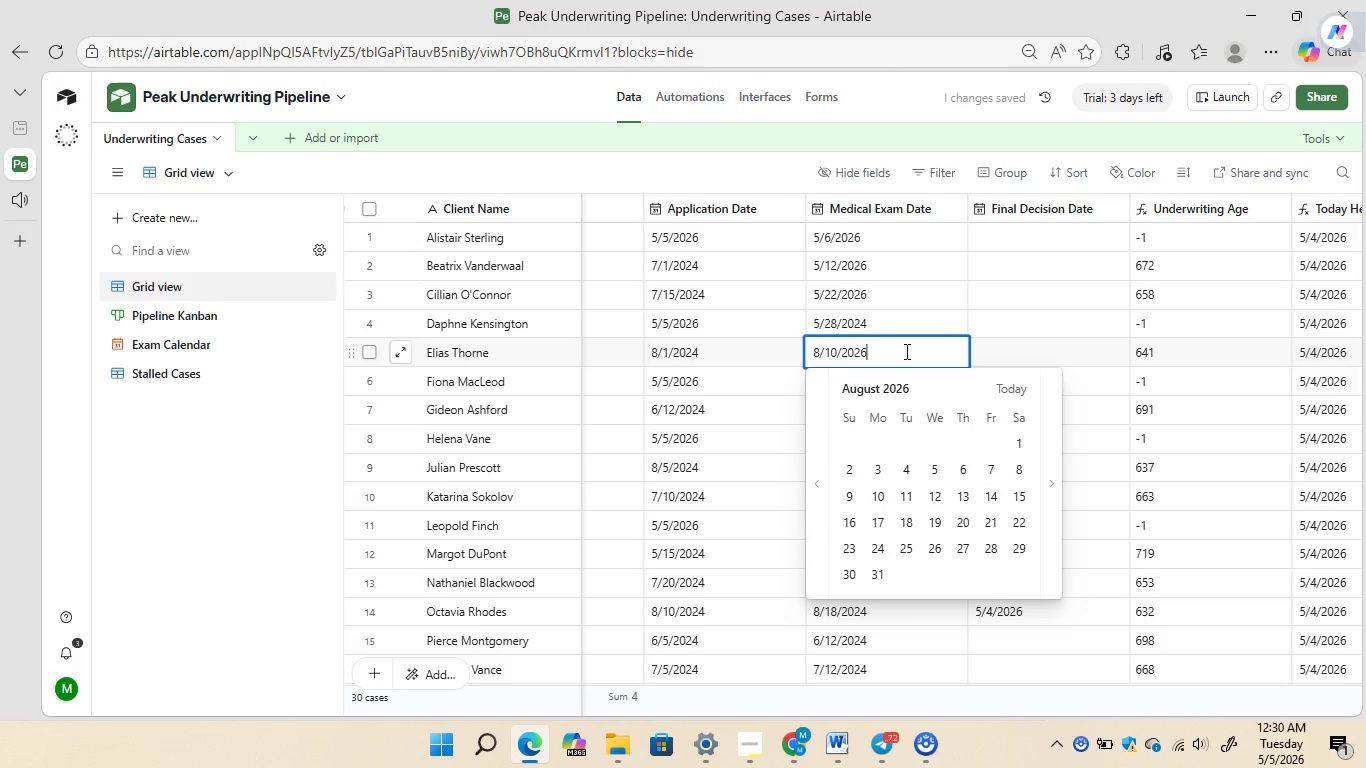 
key(6)
 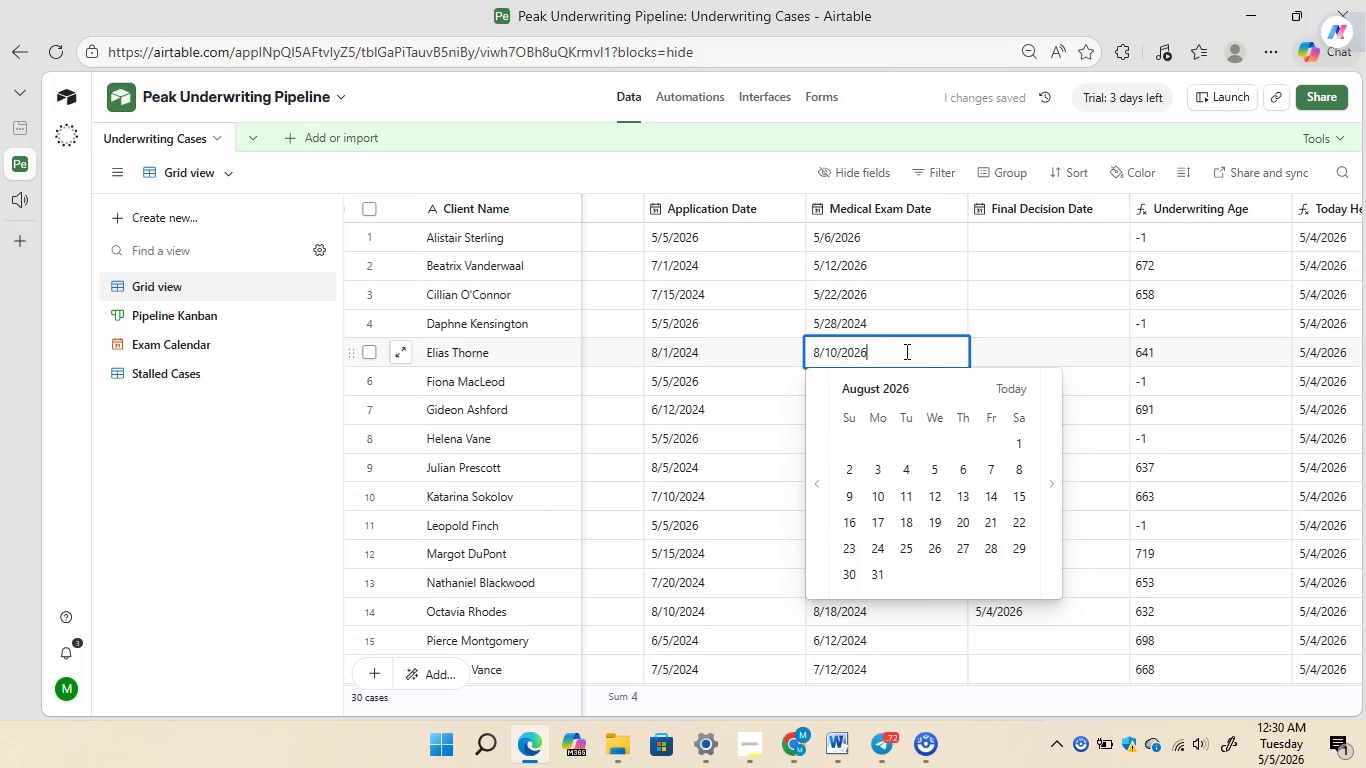 
key(ArrowLeft)
 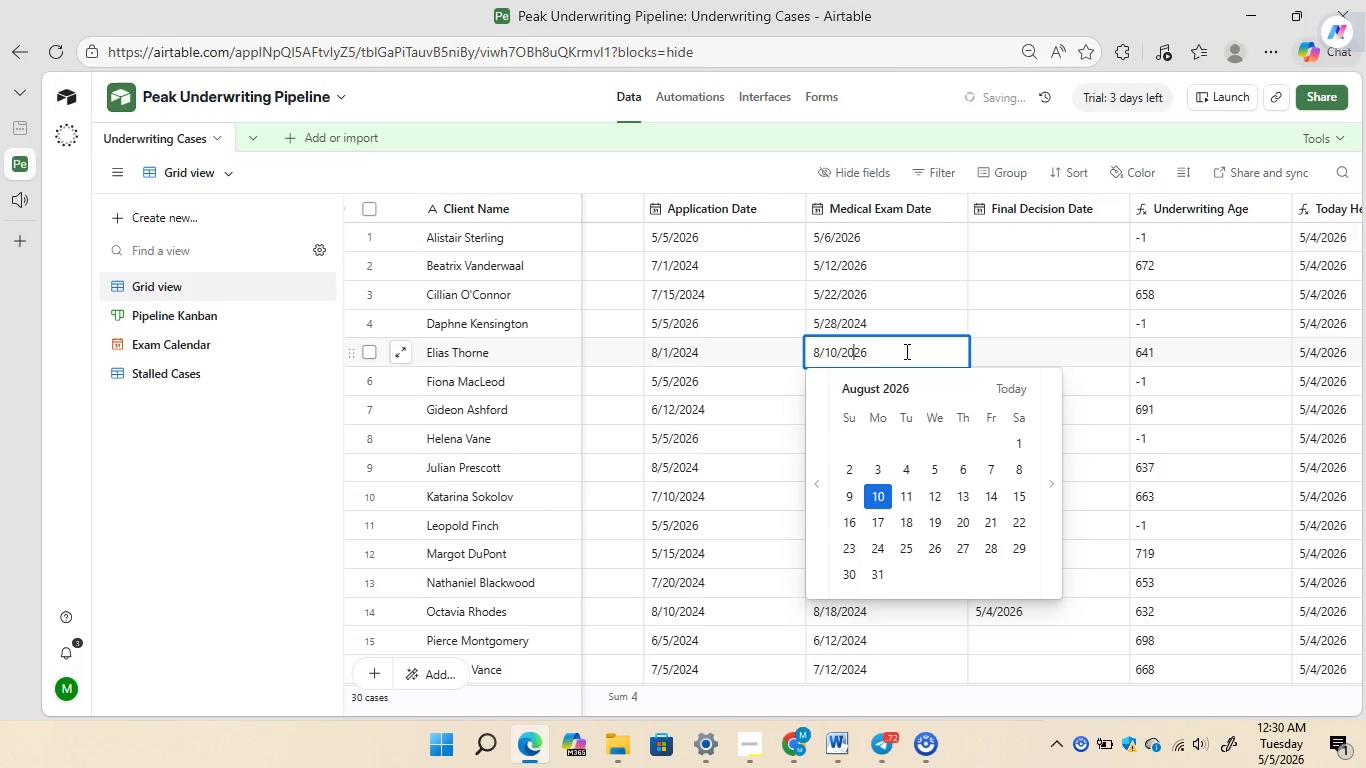 
key(ArrowLeft)
 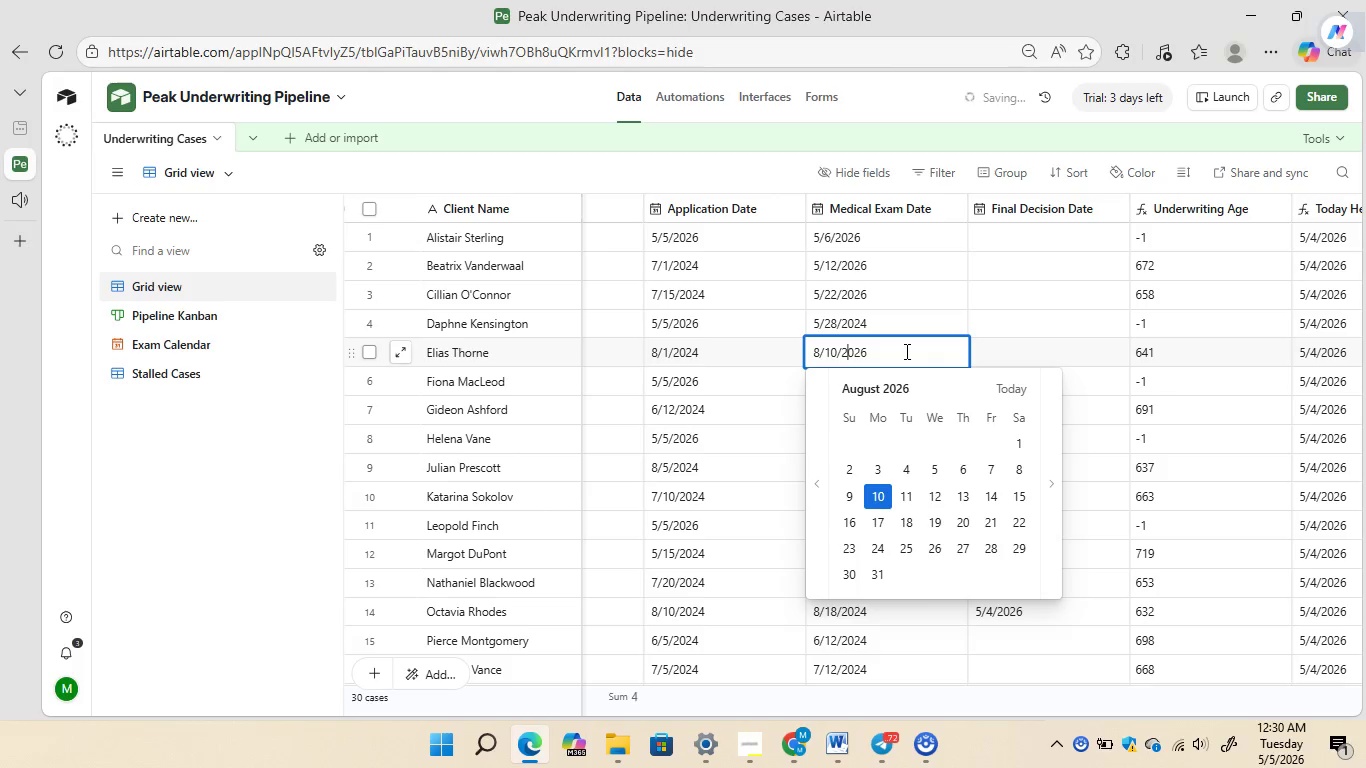 
key(ArrowLeft)
 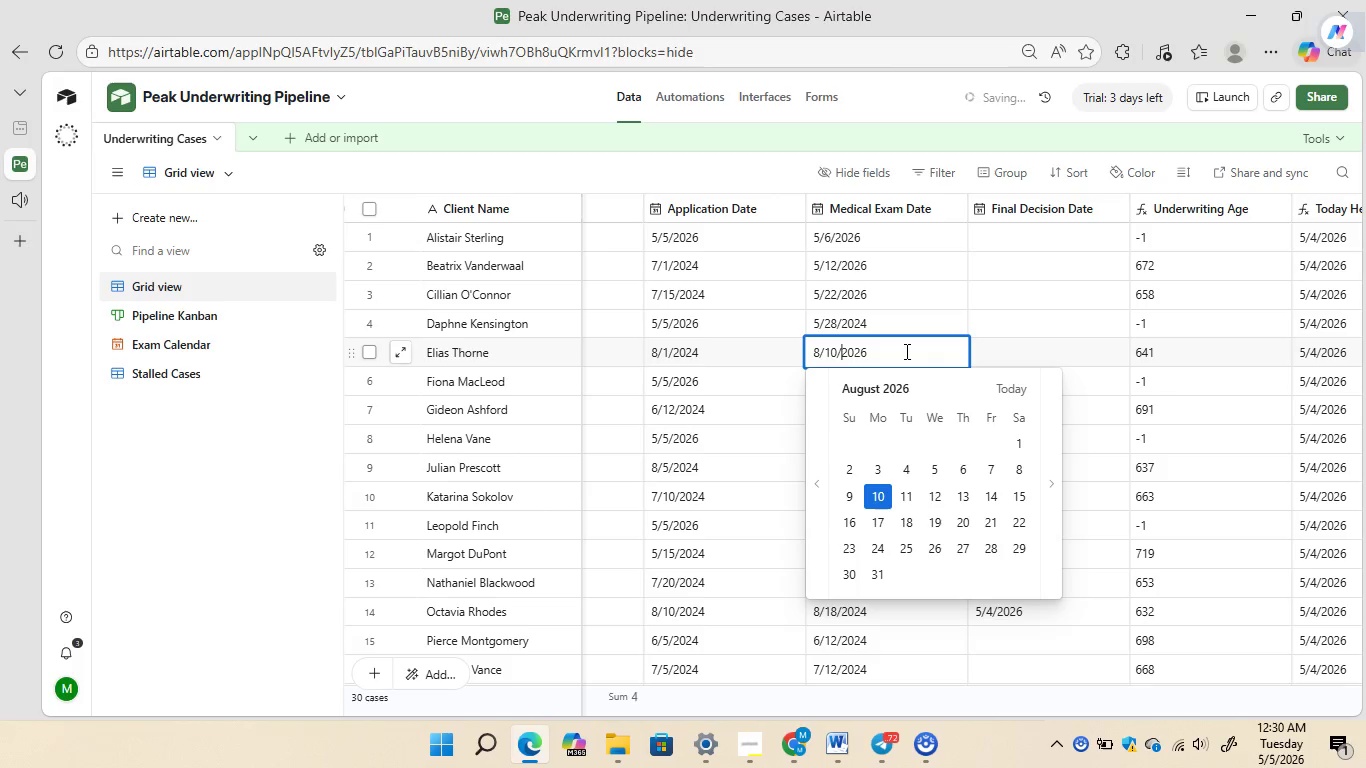 
key(ArrowLeft)
 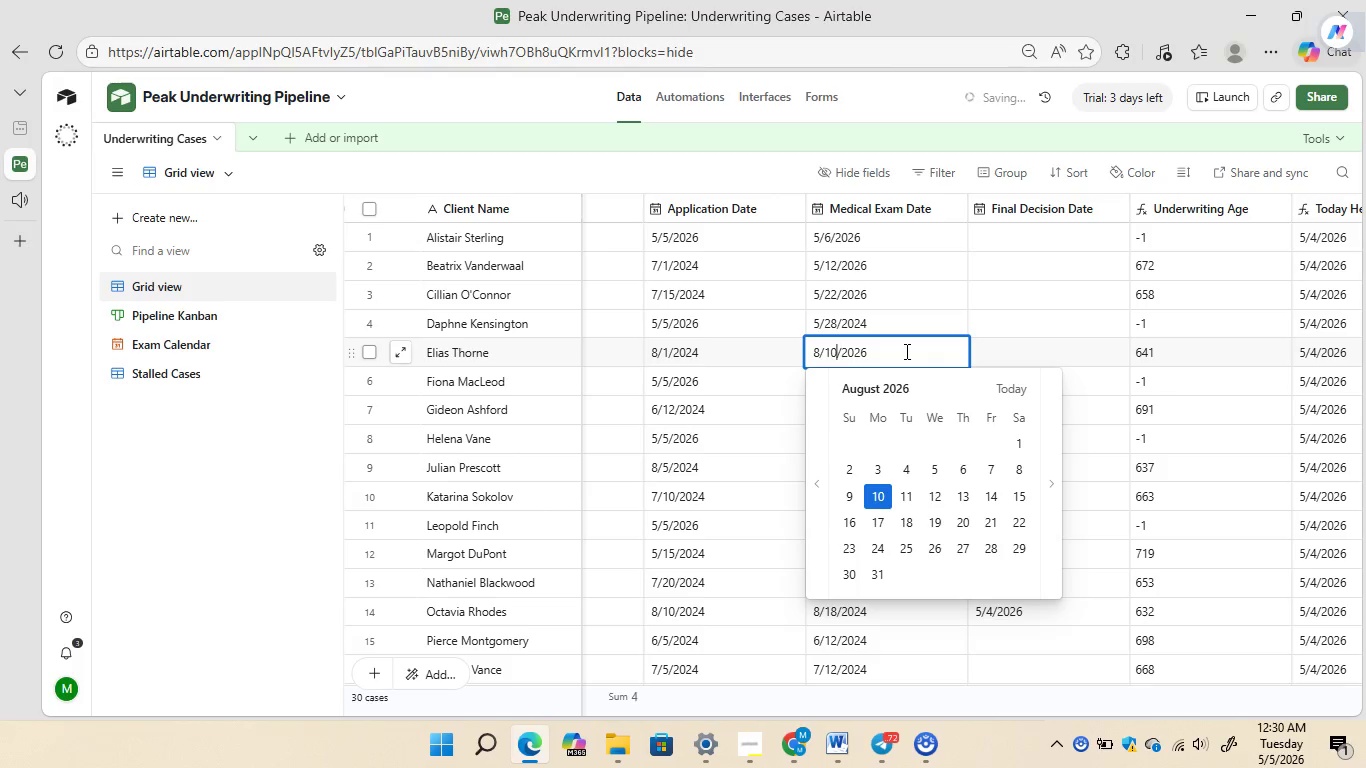 
key(ArrowLeft)
 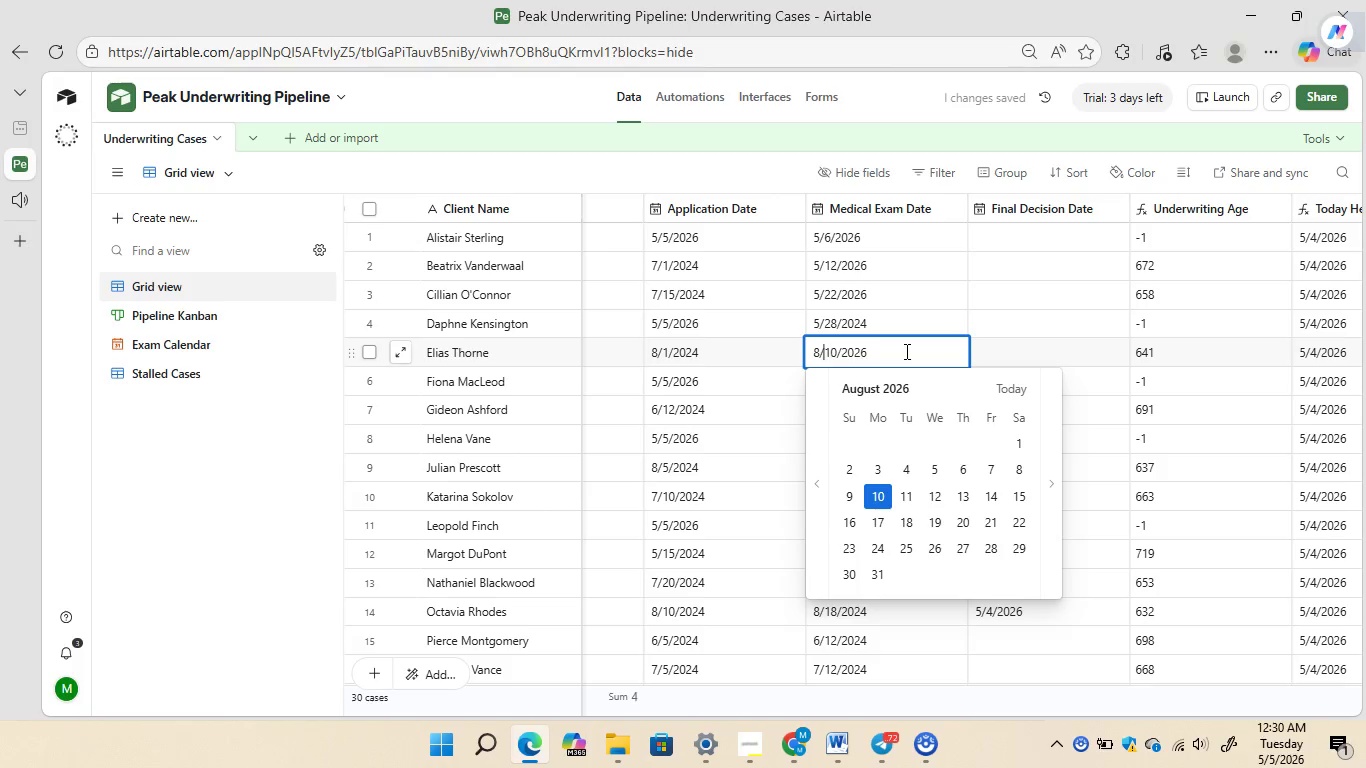 
key(ArrowLeft)
 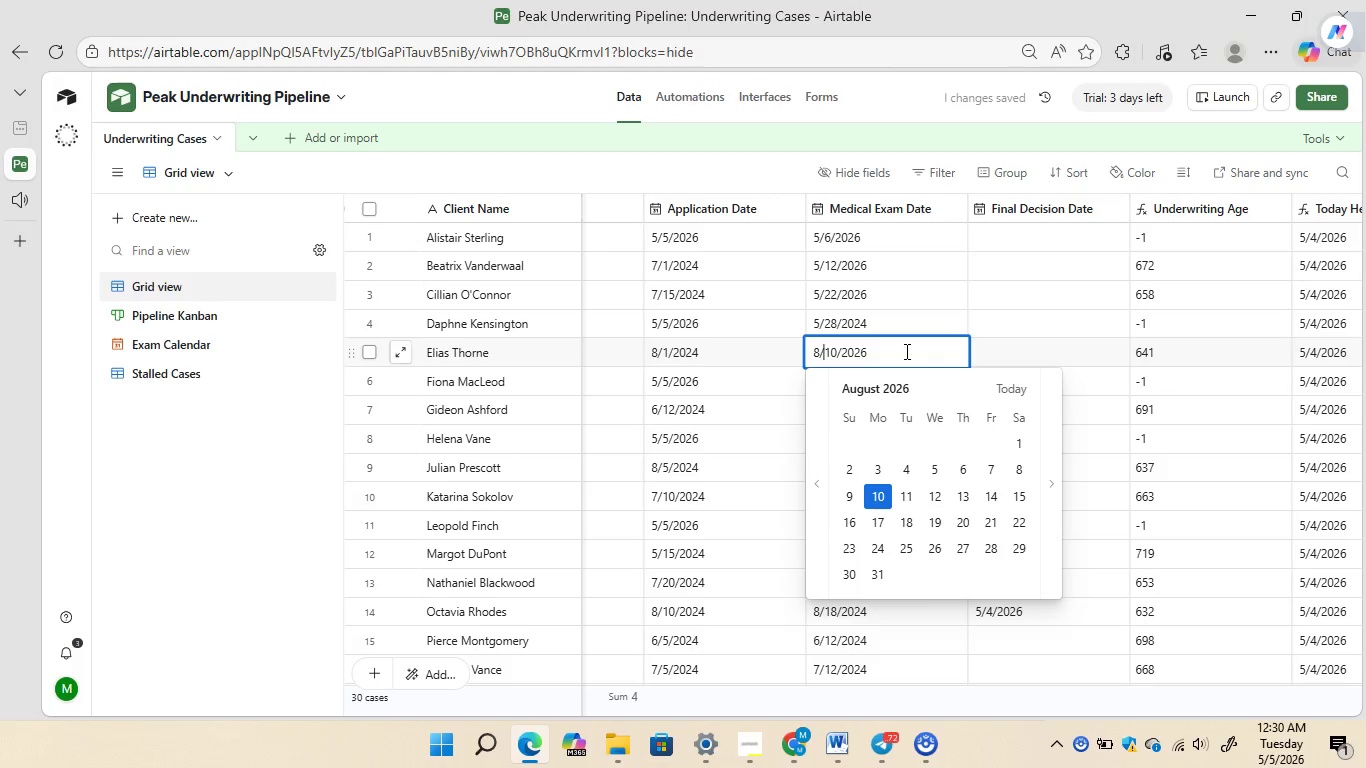 
key(ArrowLeft)
 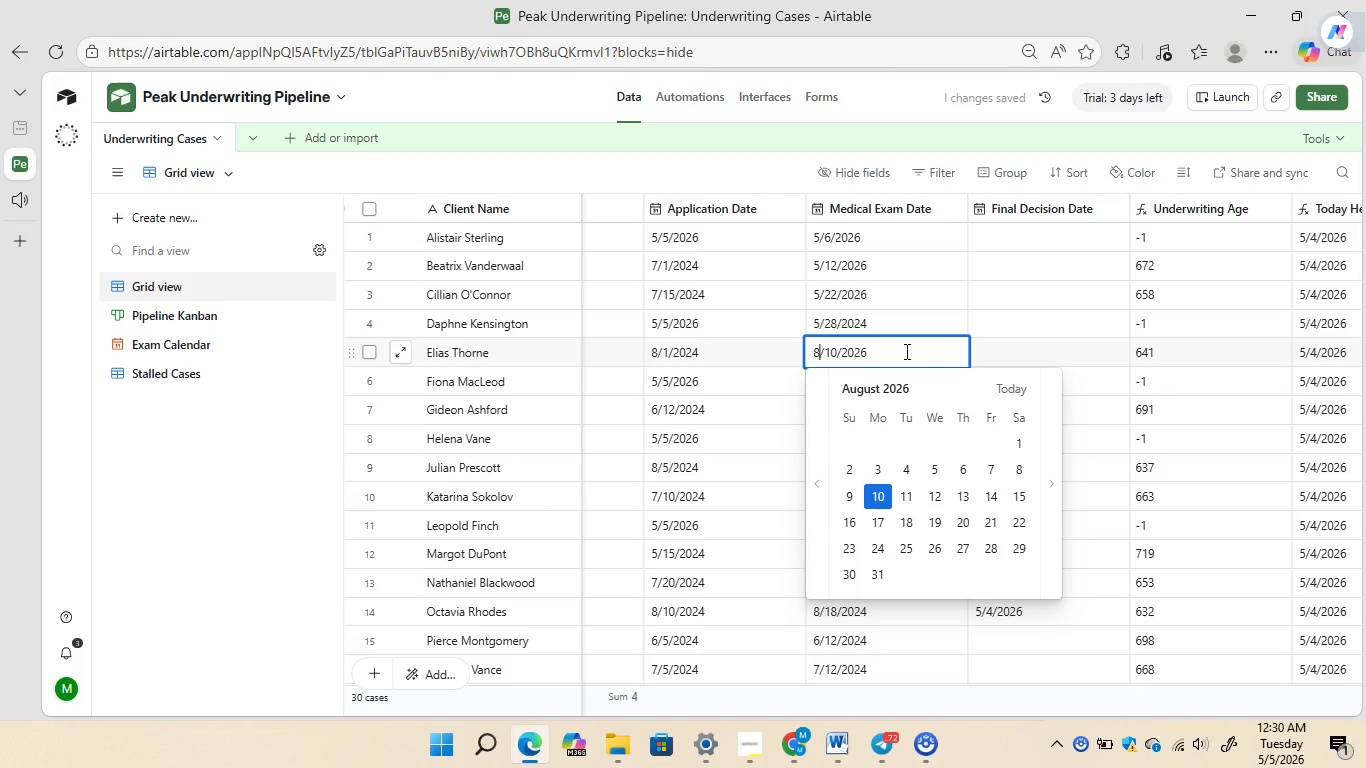 
key(ArrowLeft)
 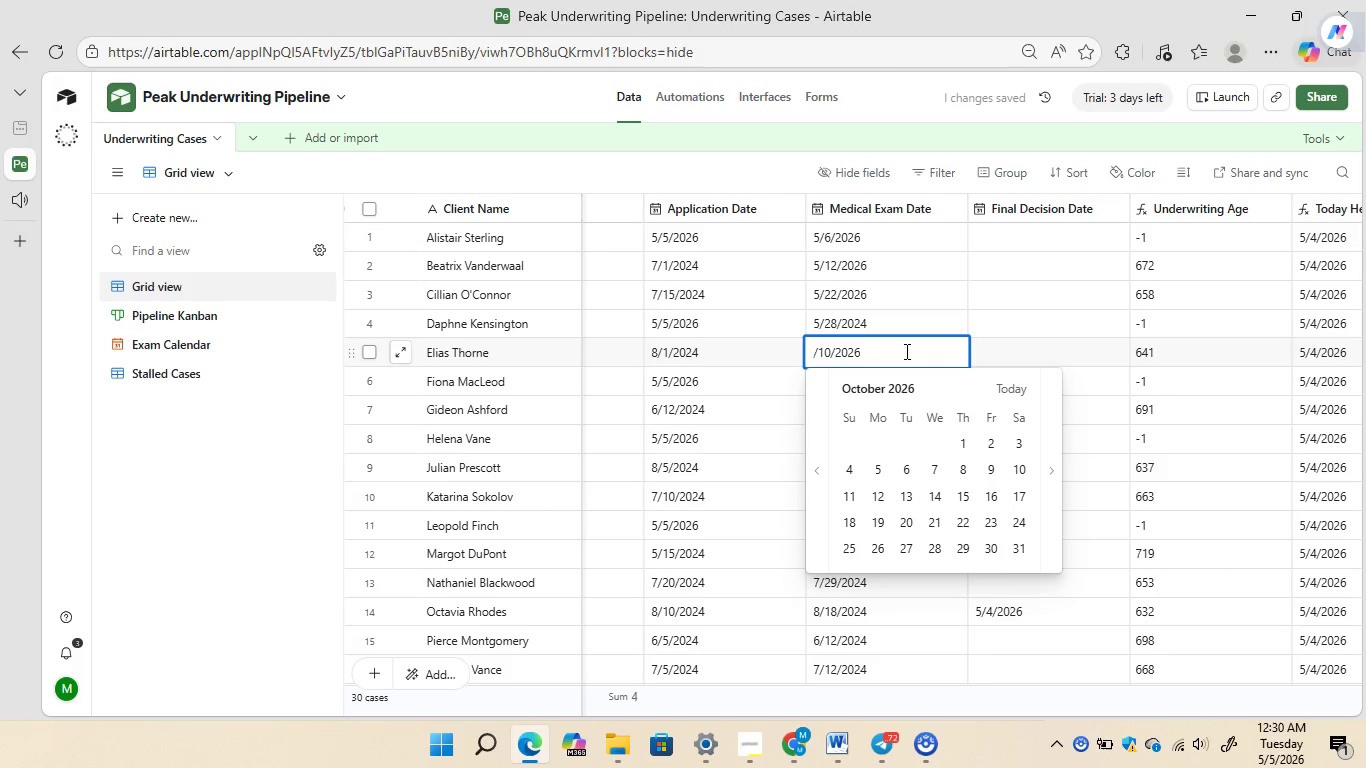 
key(Backspace)
 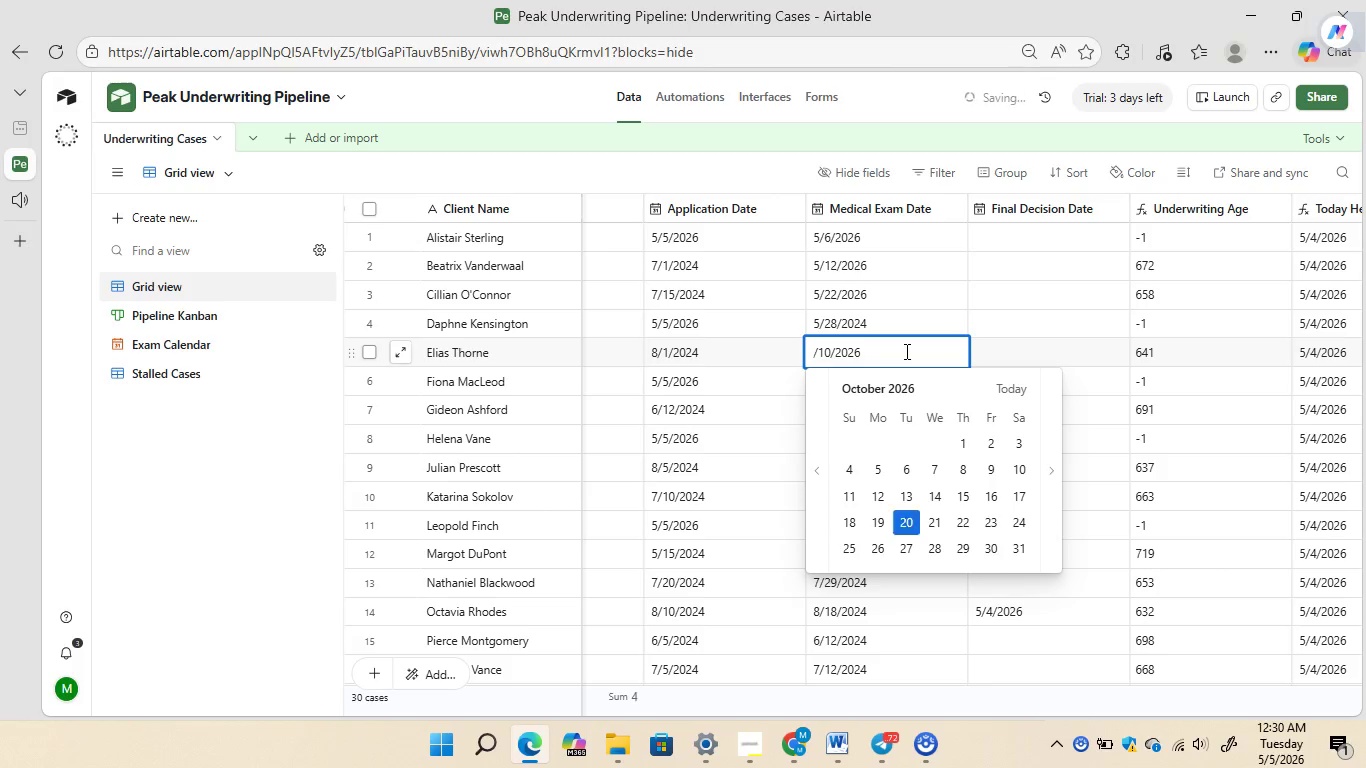 
key(5)
 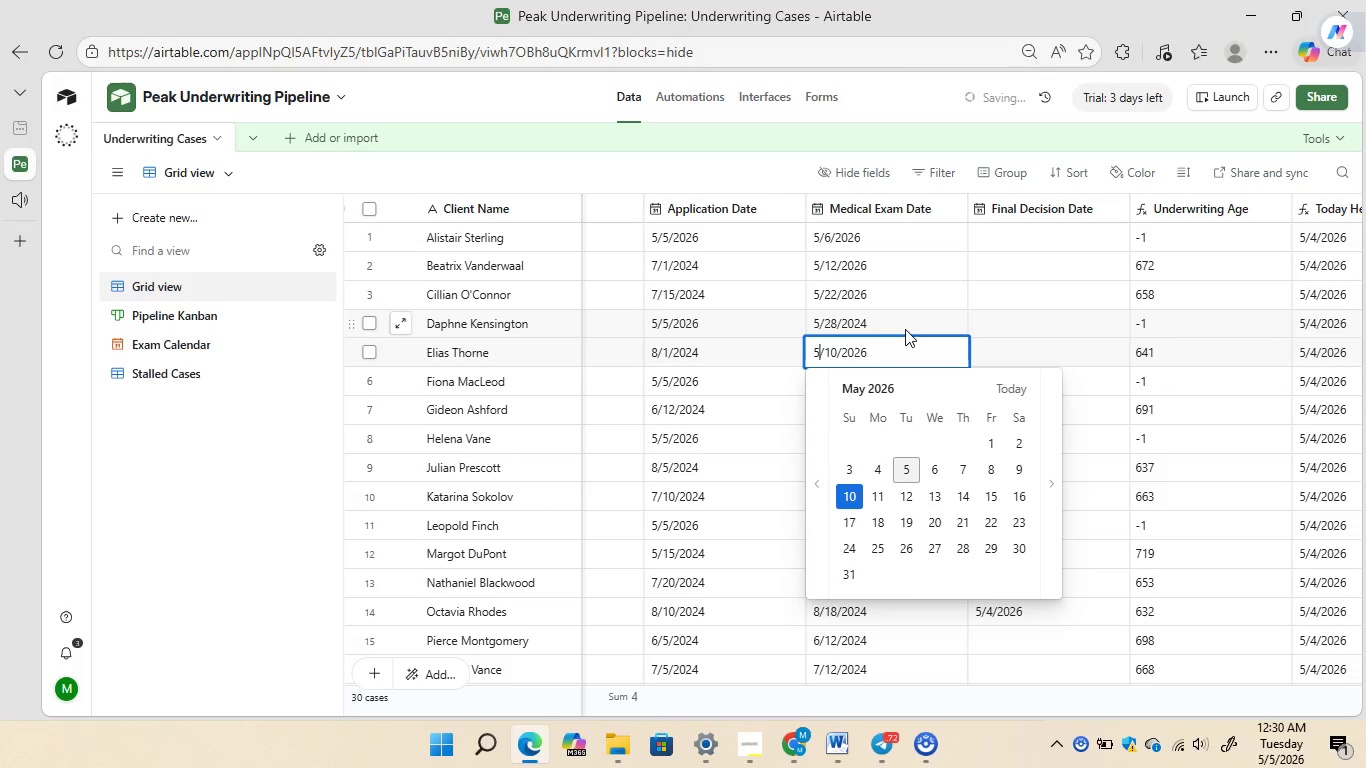 
double_click([905, 329])
 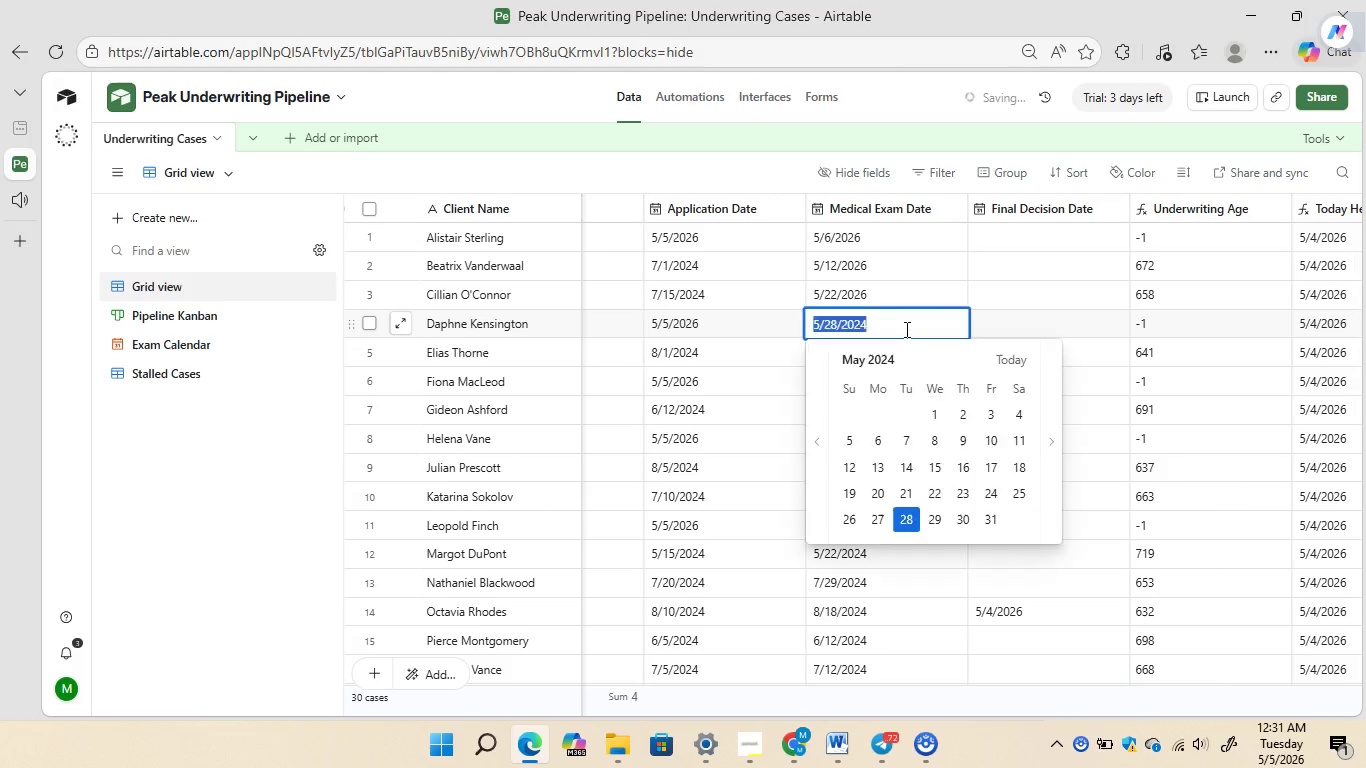 
triple_click([905, 329])
 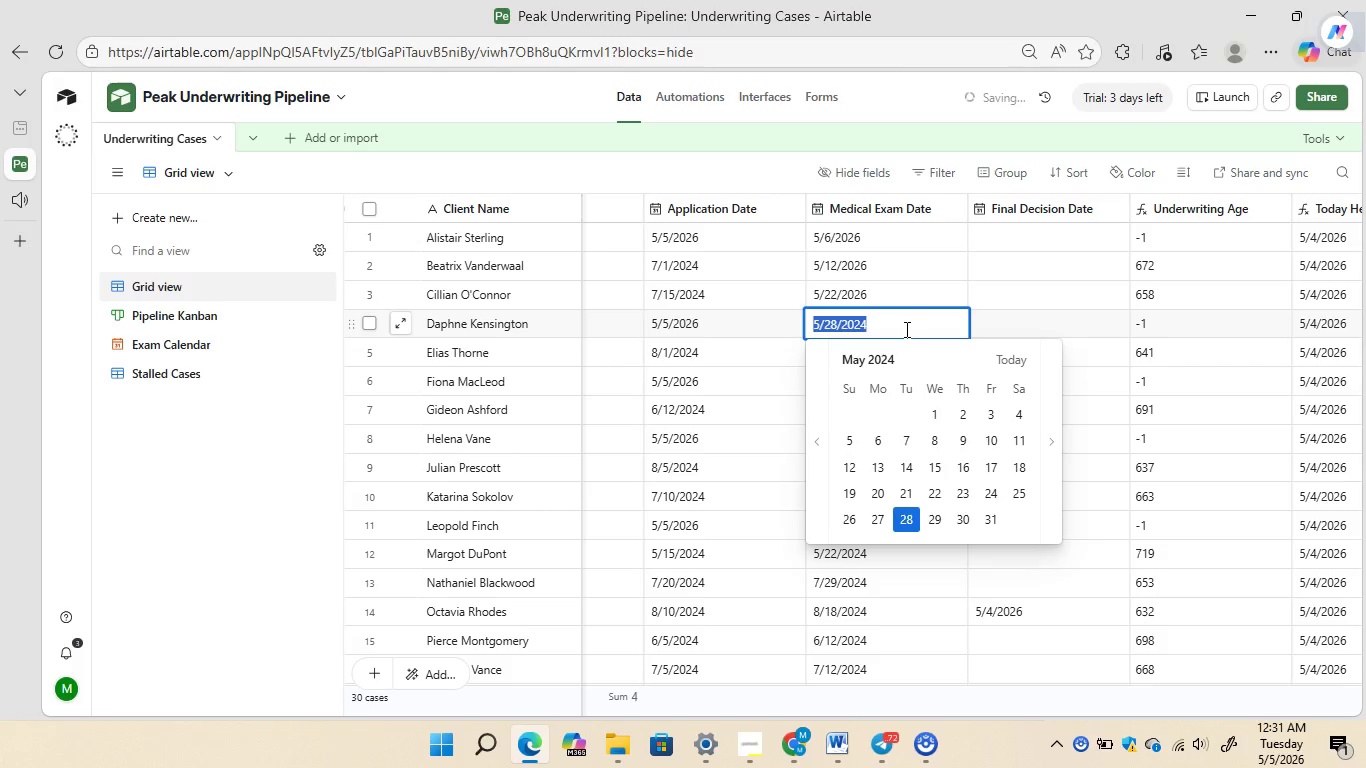 
left_click([905, 329])
 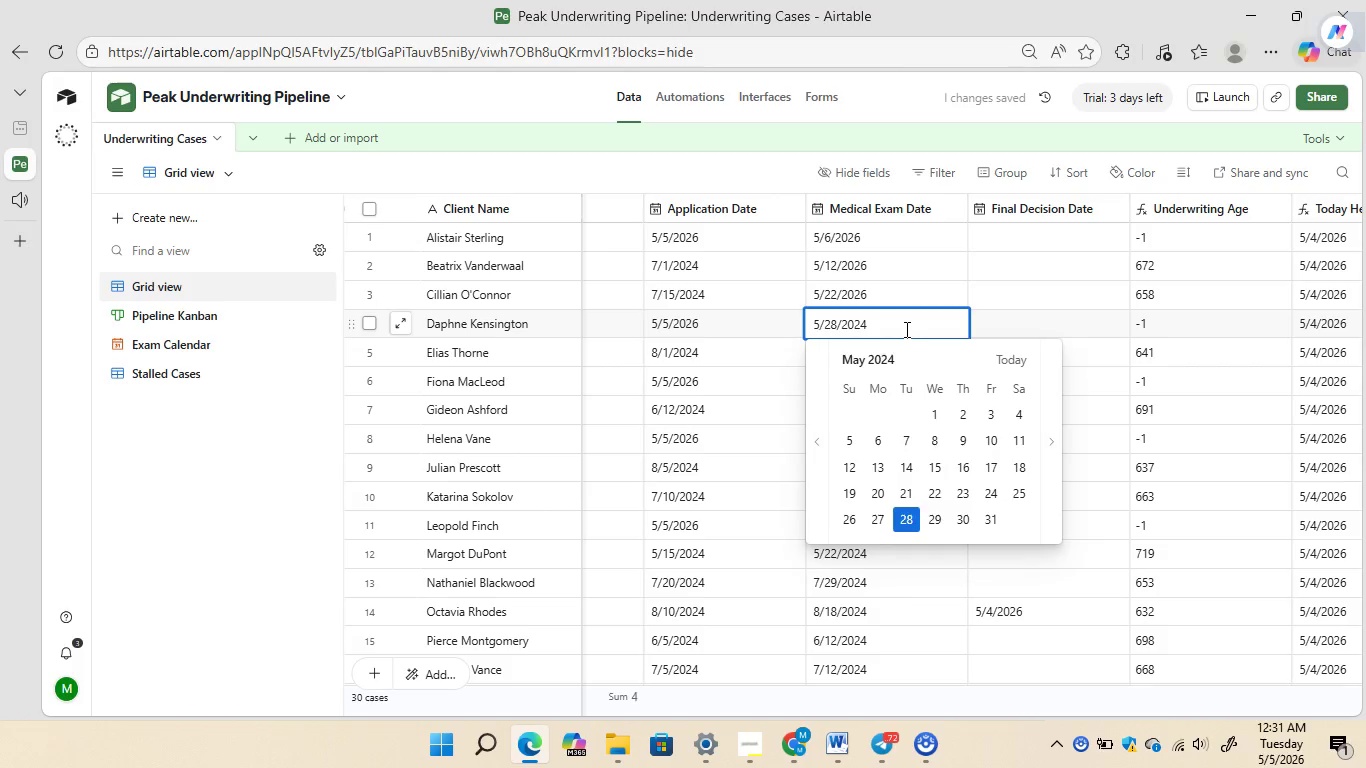 
key(Backspace)
 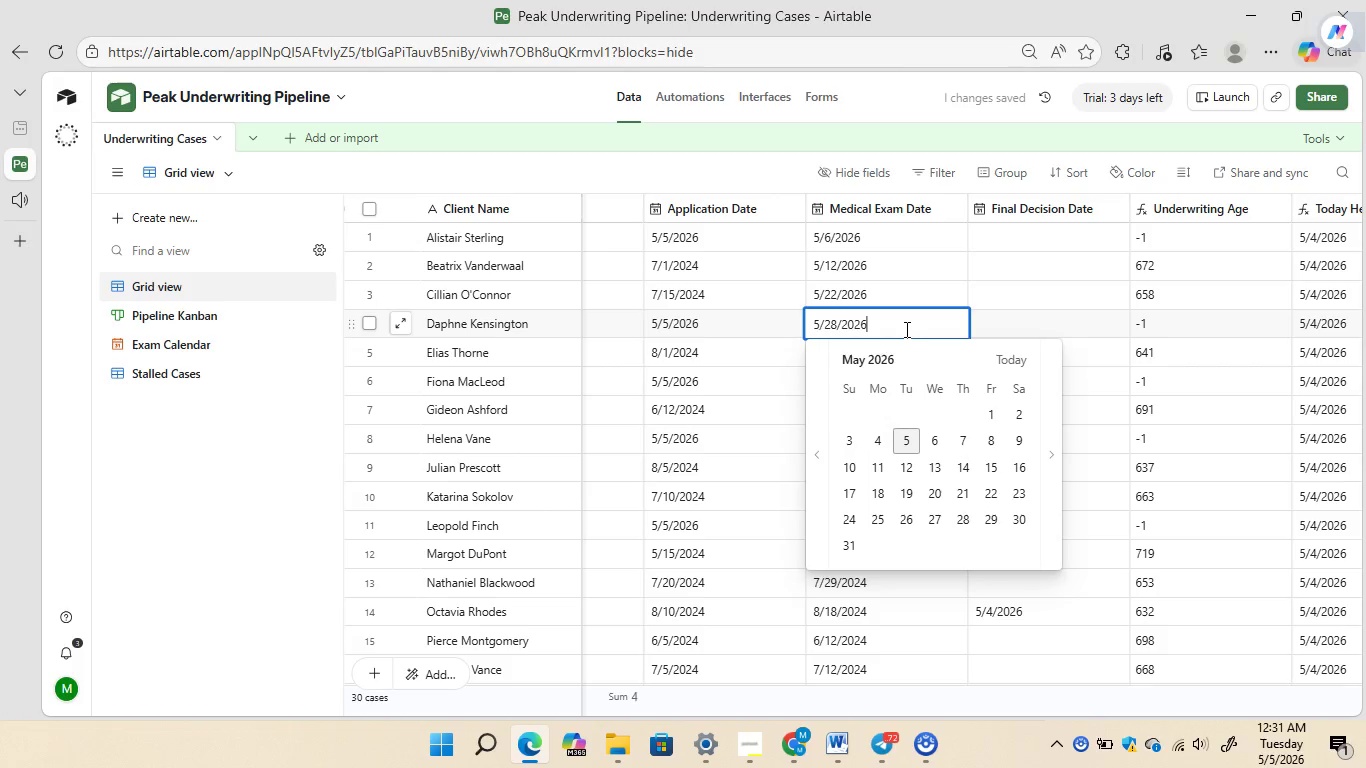 
key(6)
 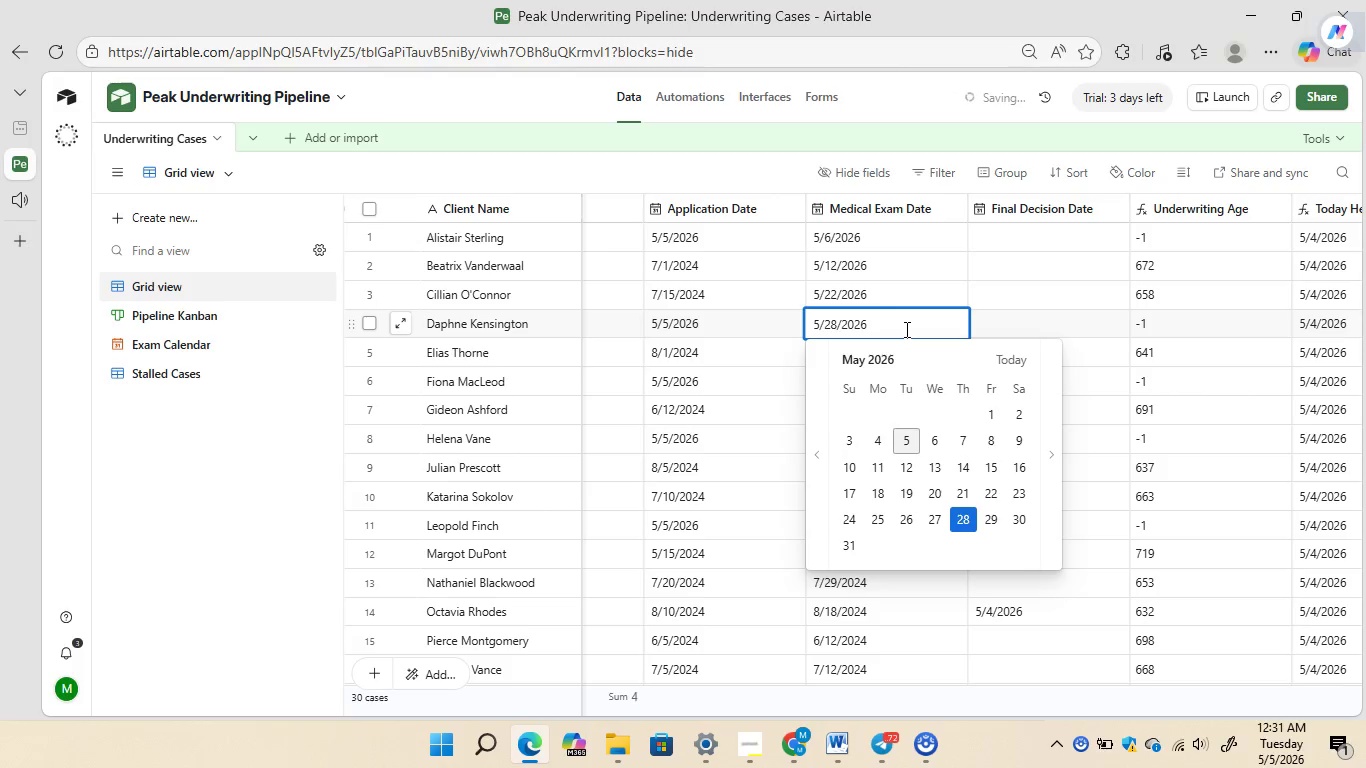 
left_click([905, 329])
 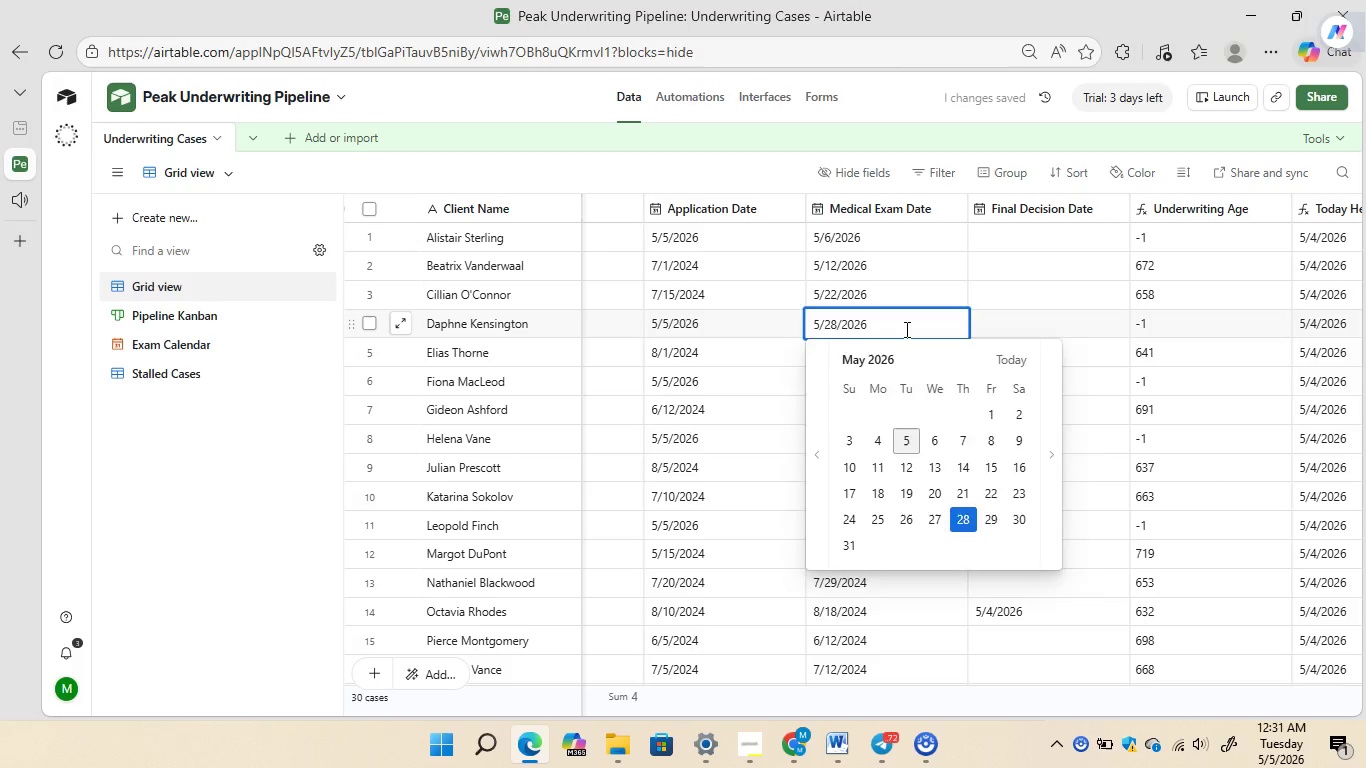 
key(Enter)
 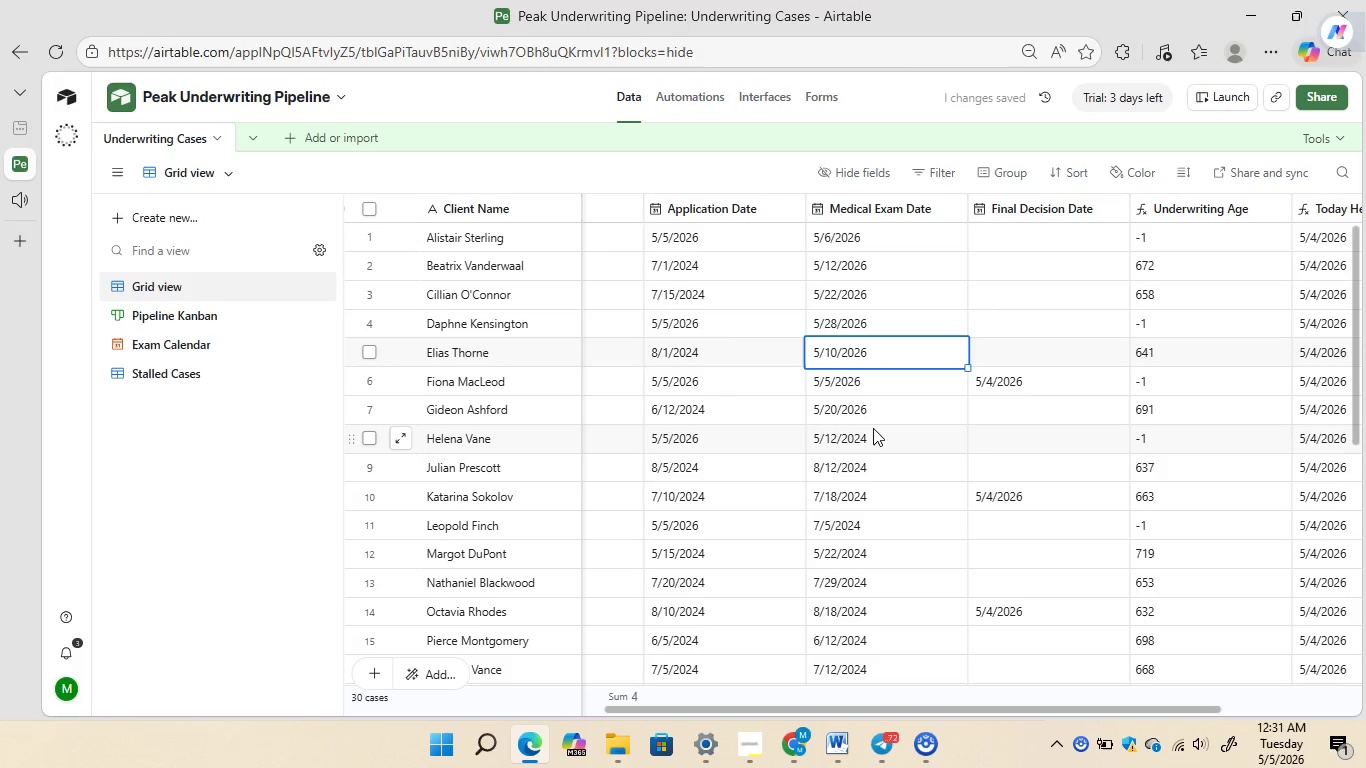 
double_click([873, 432])
 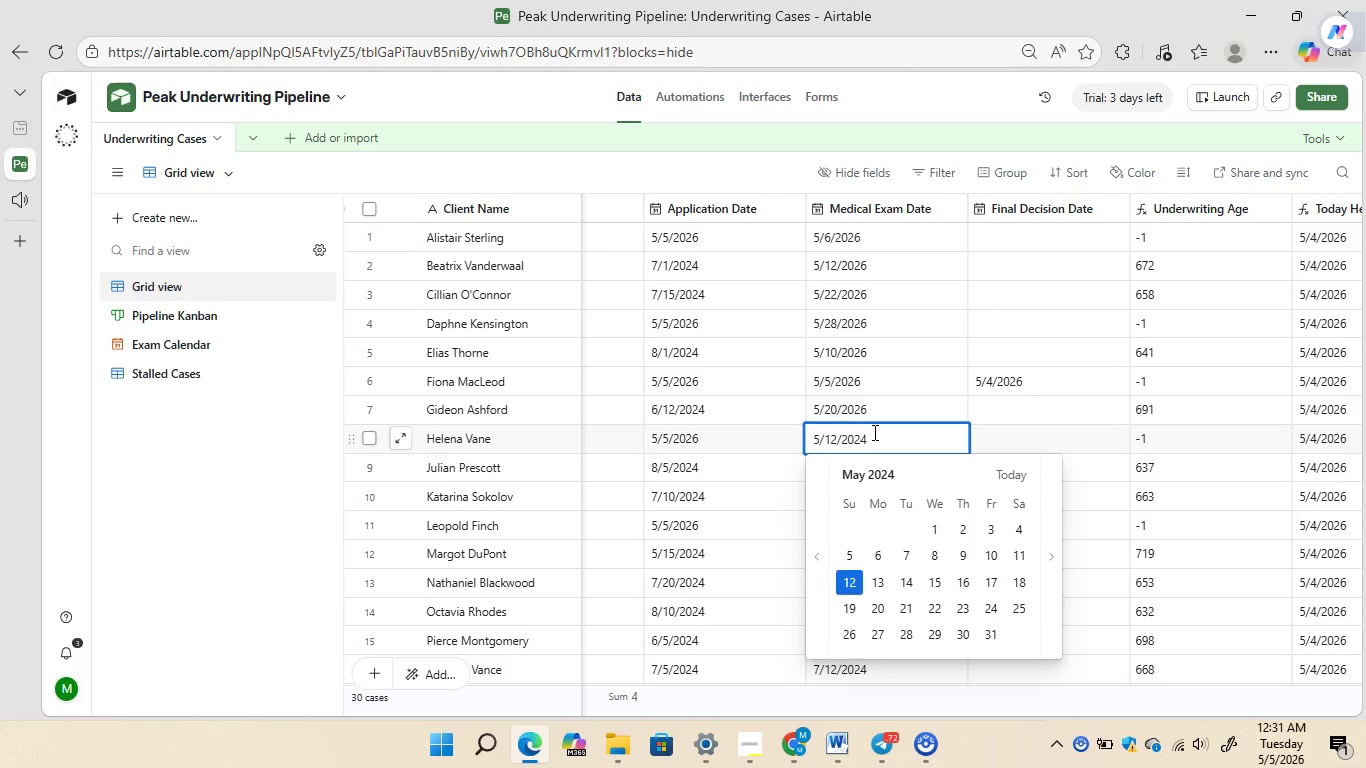 
key(Backspace)
 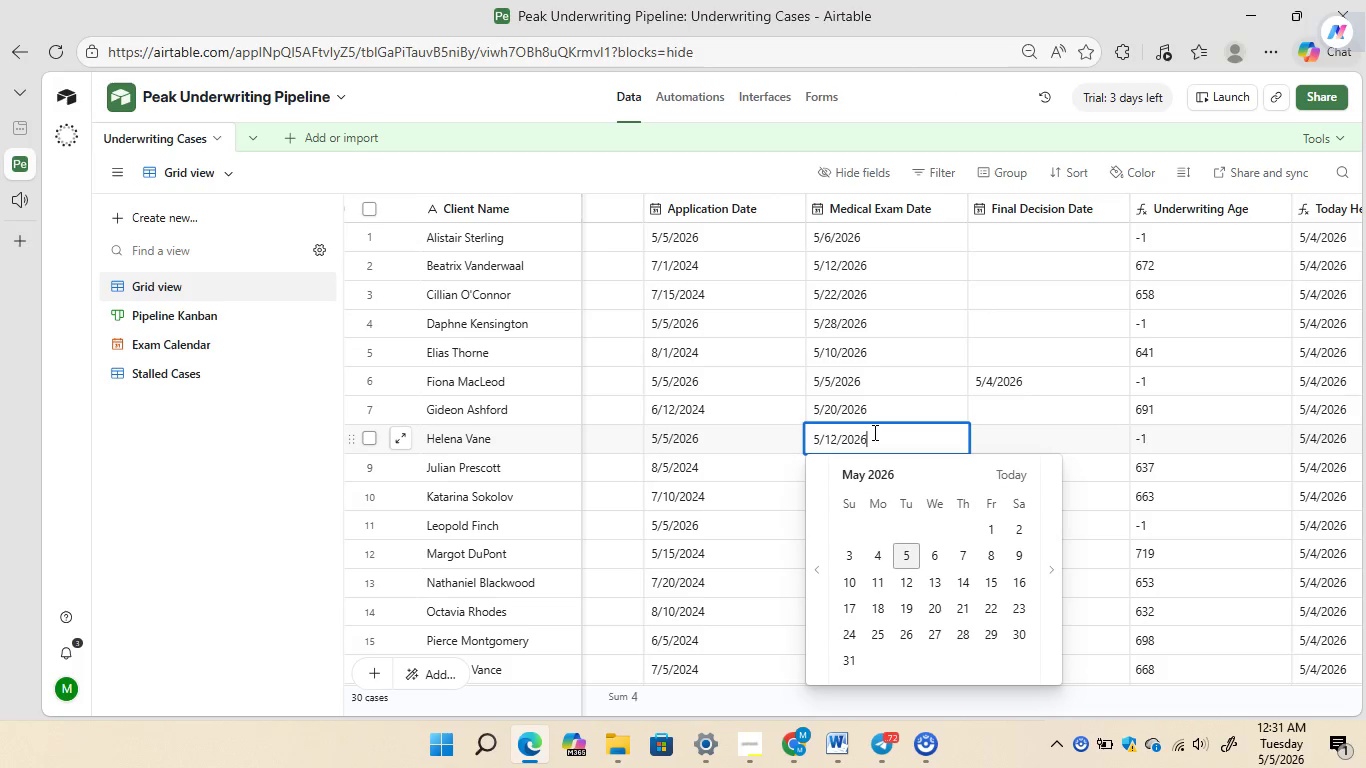 
key(6)
 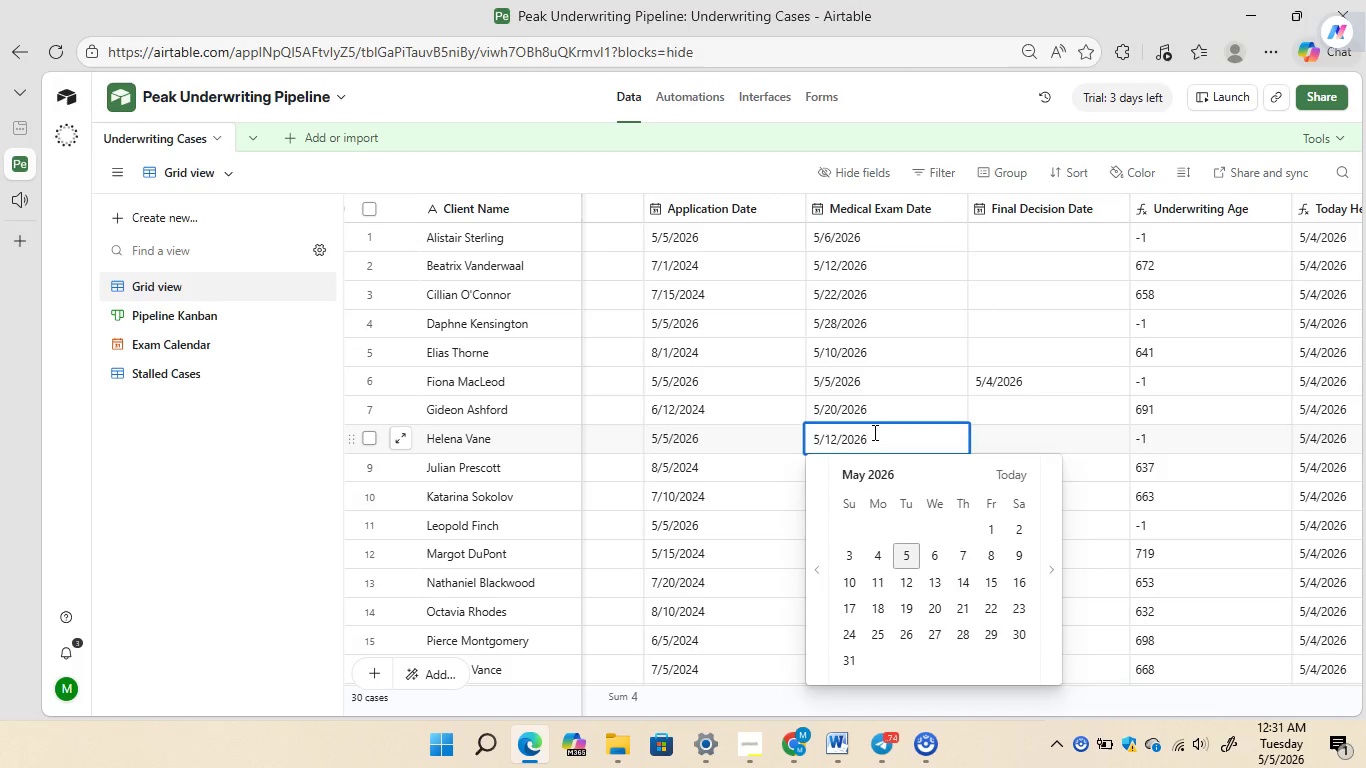 
key(Enter)
 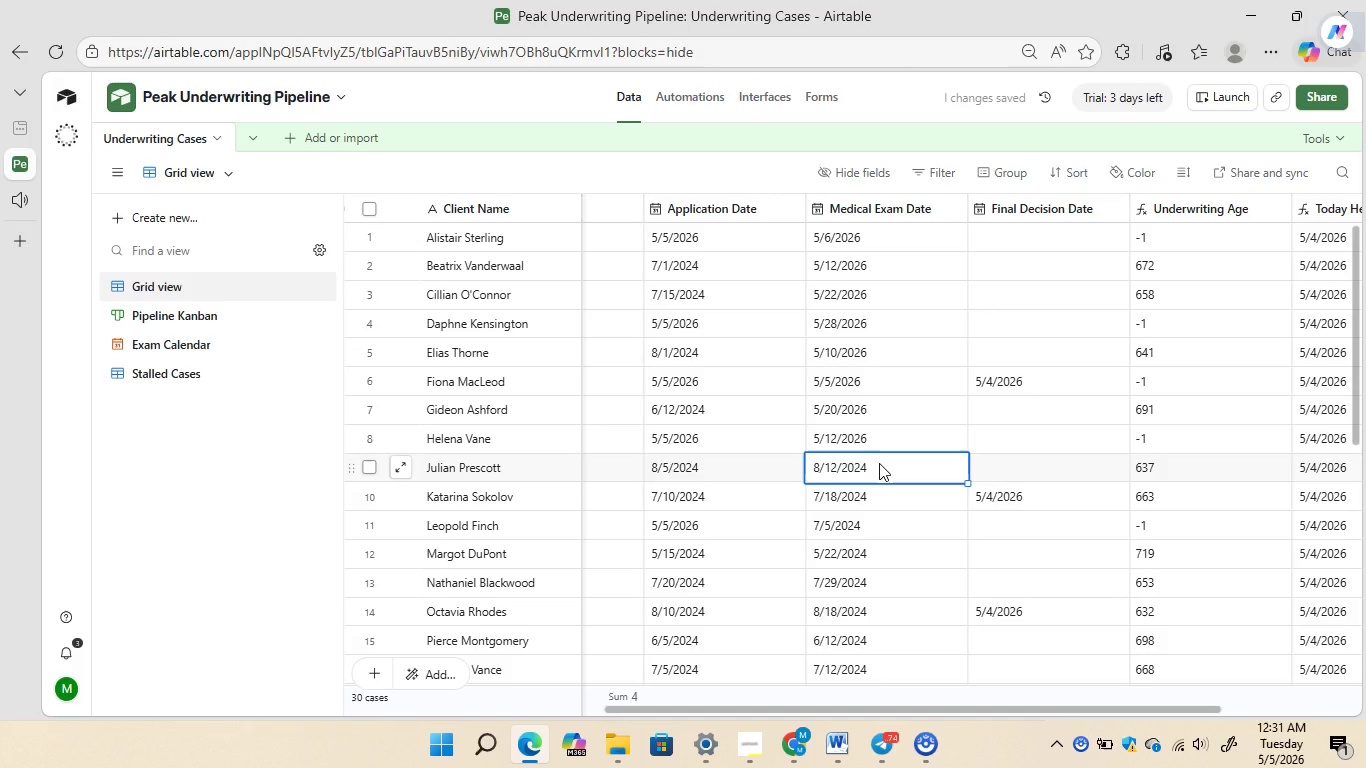 
double_click([879, 463])
 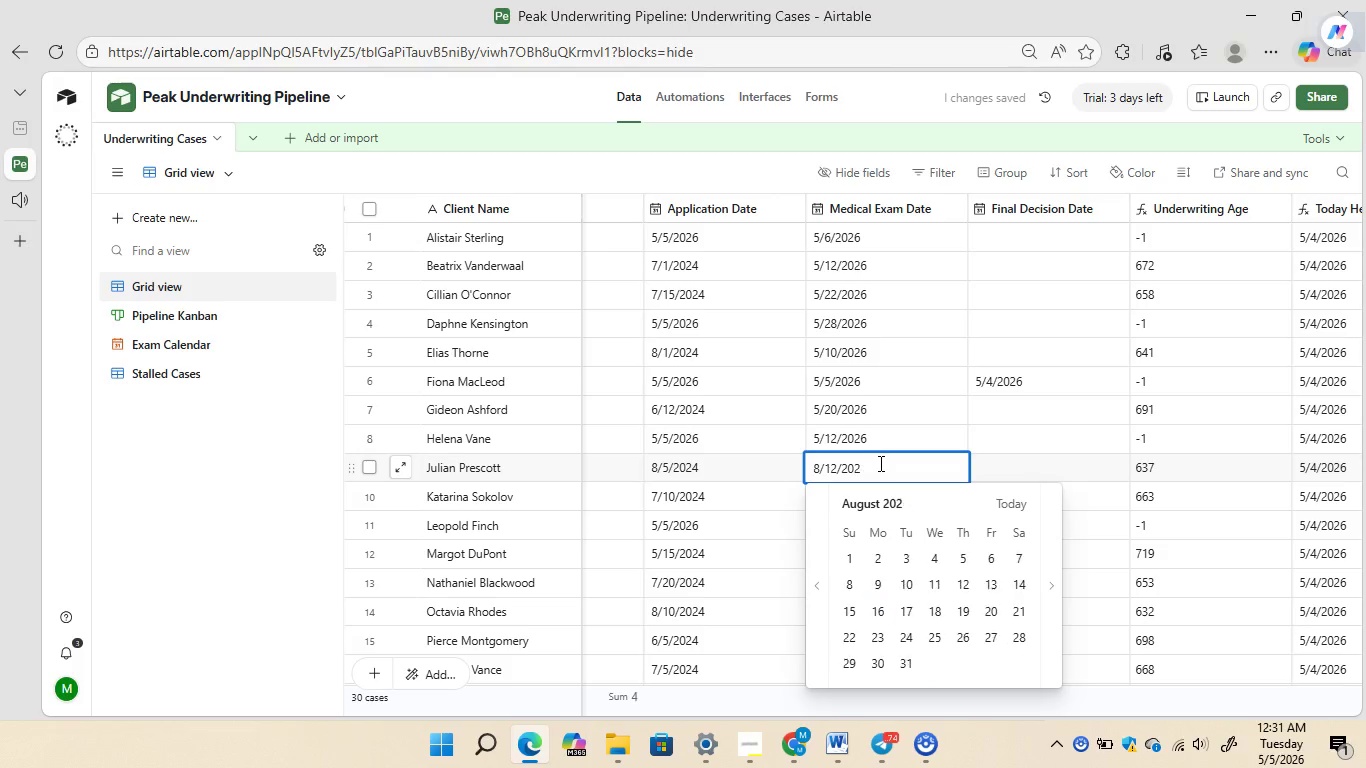 
key(Backspace)
 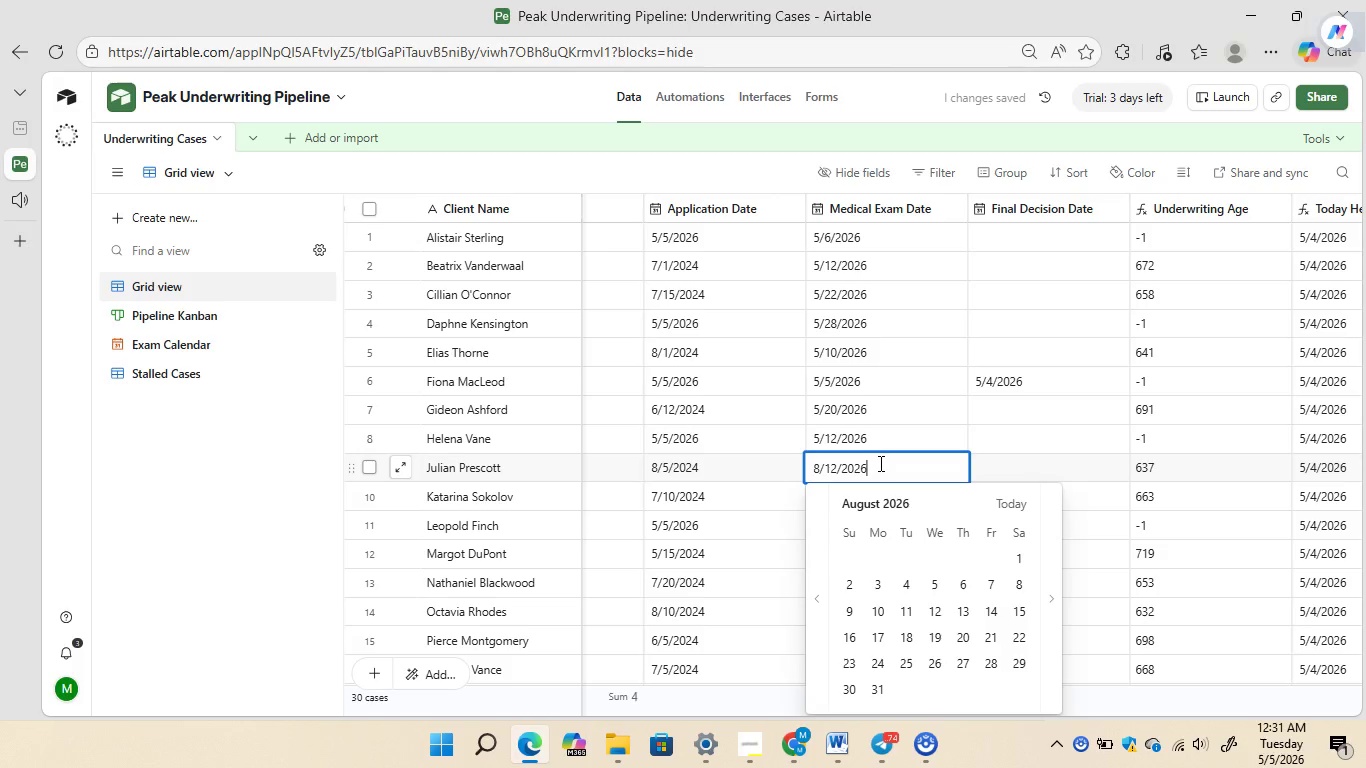 
key(6)
 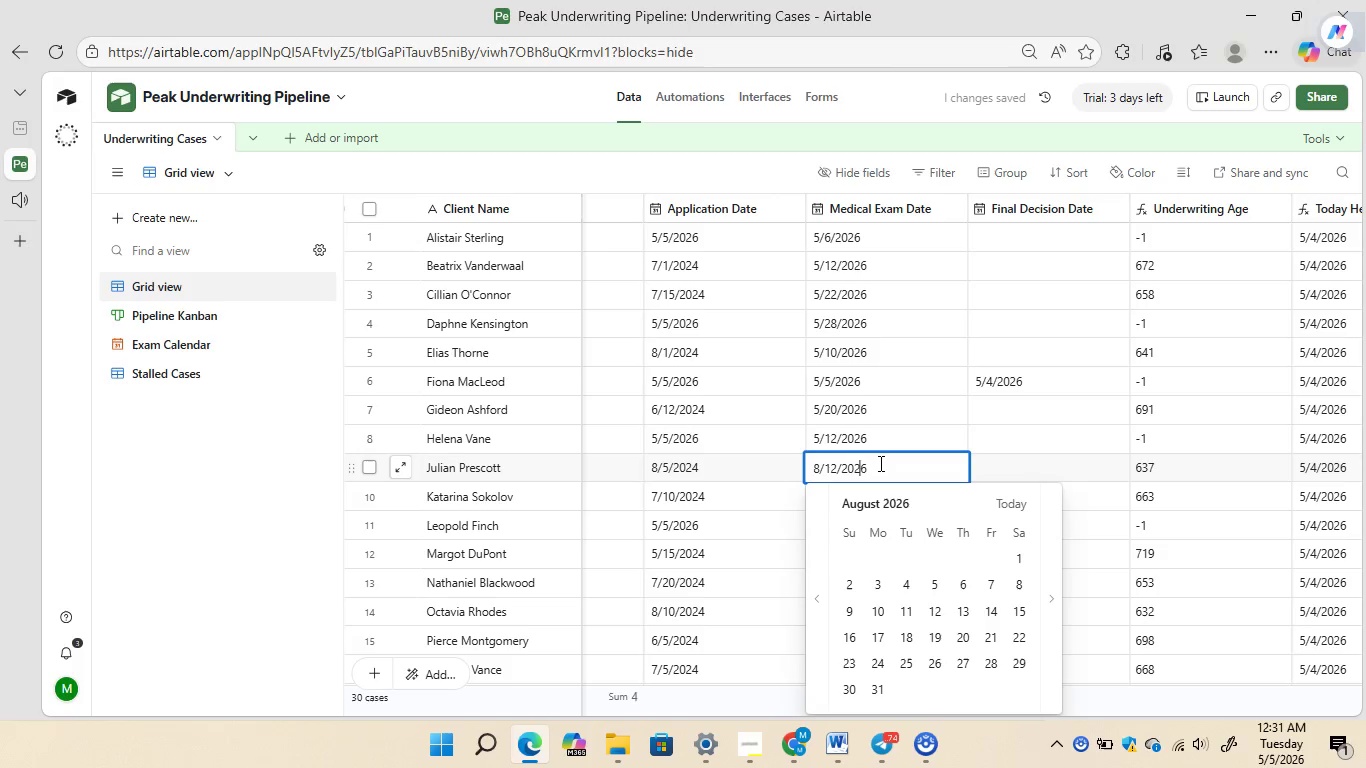 
key(ArrowLeft)
 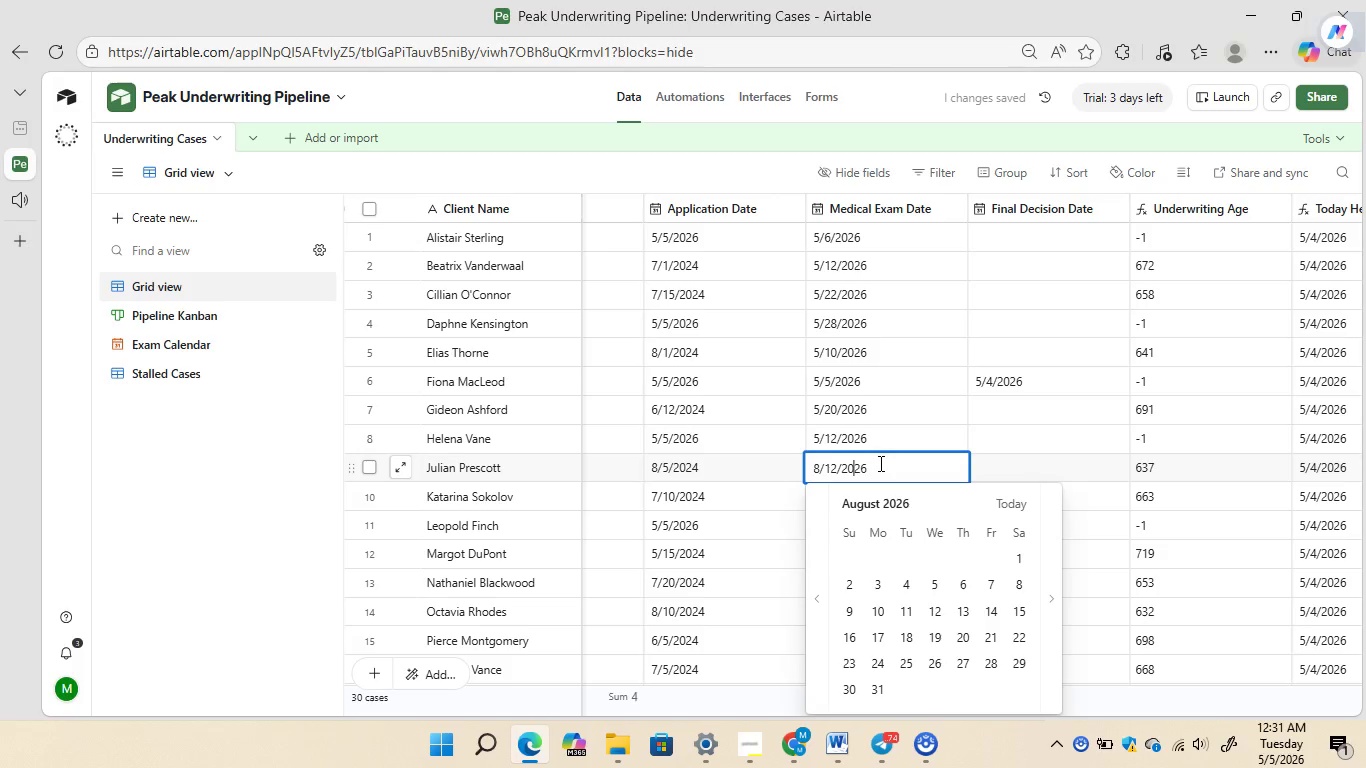 
key(ArrowLeft)
 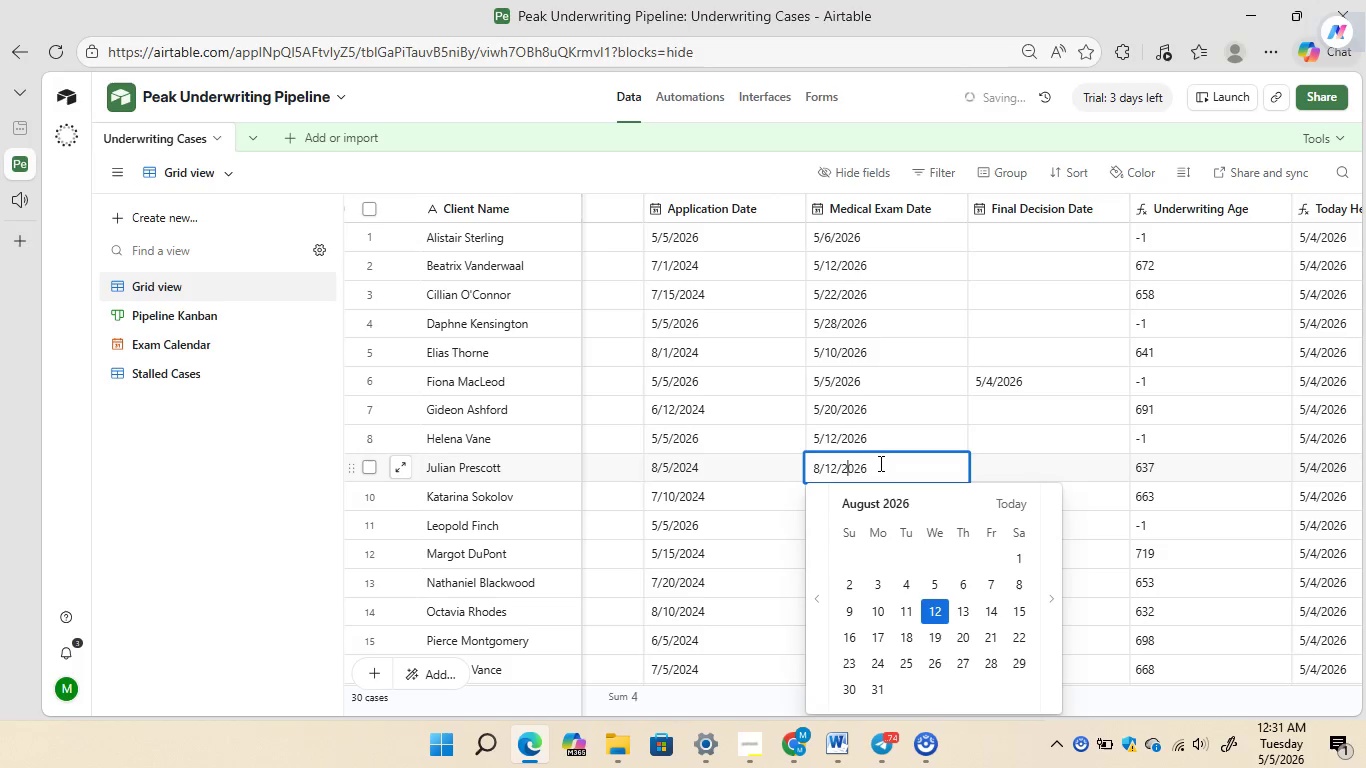 
key(ArrowLeft)
 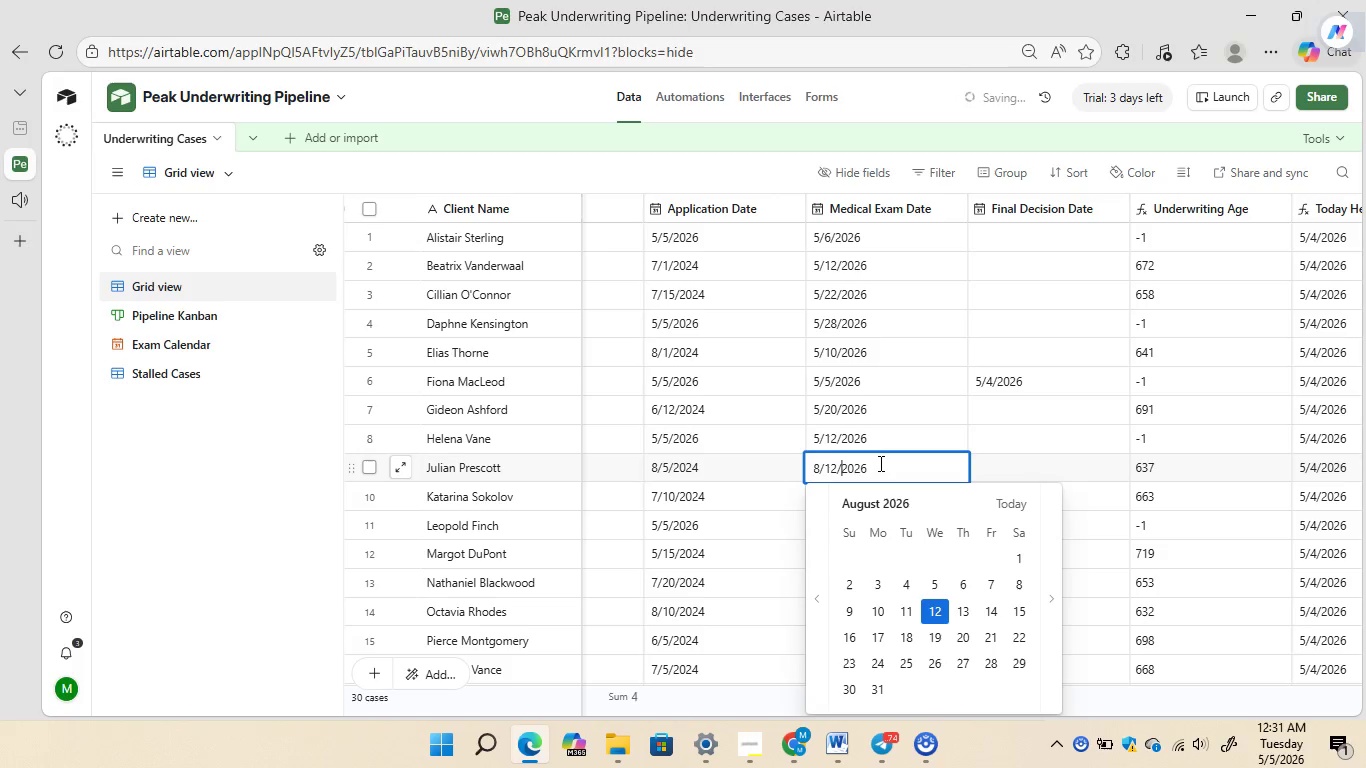 
key(ArrowLeft)
 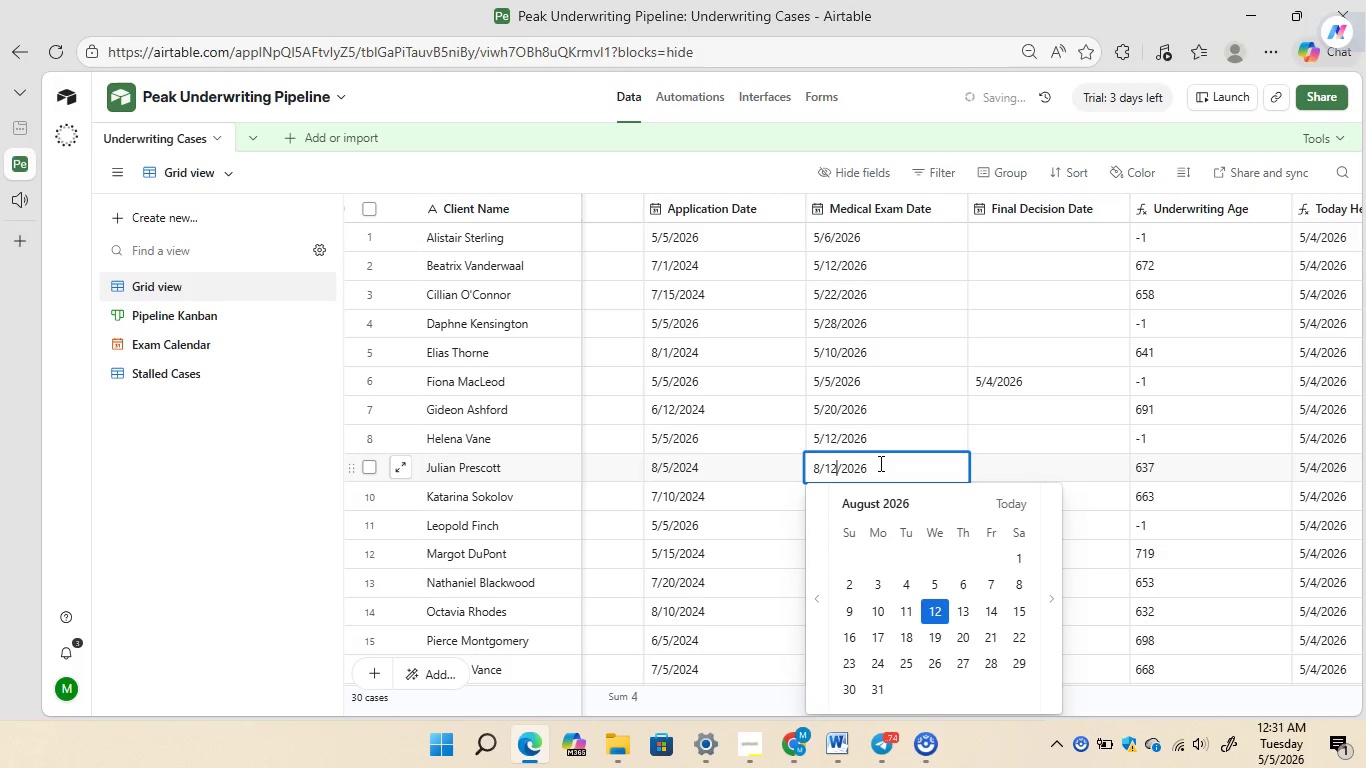 
key(ArrowLeft)
 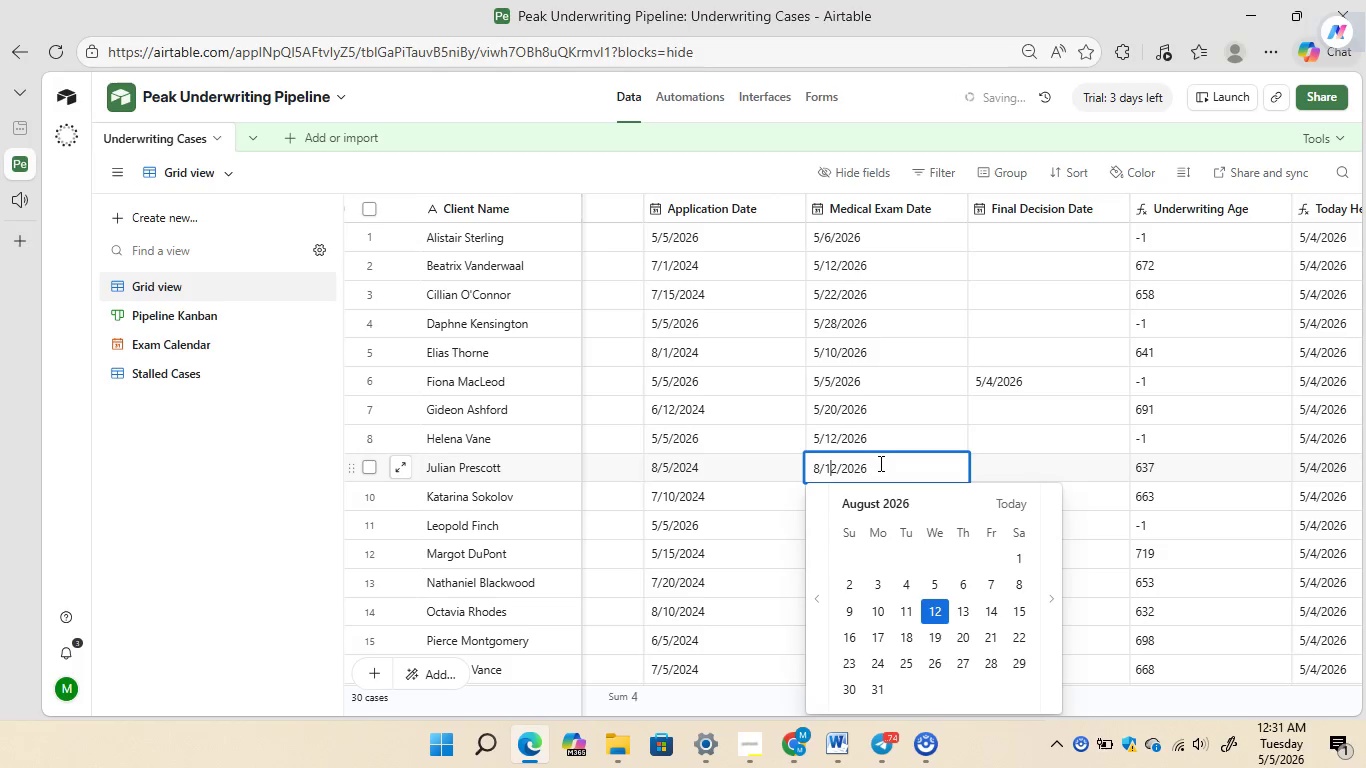 
key(ArrowLeft)
 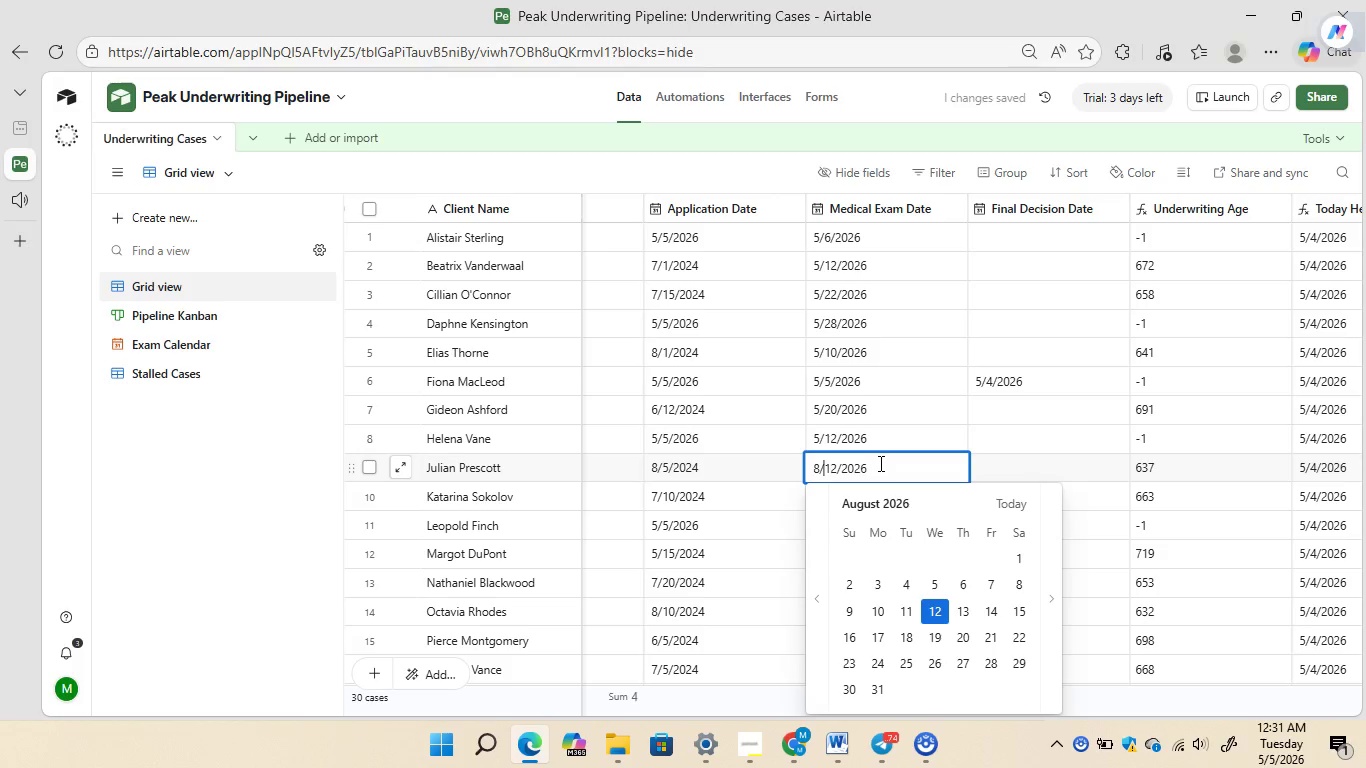 
key(ArrowLeft)
 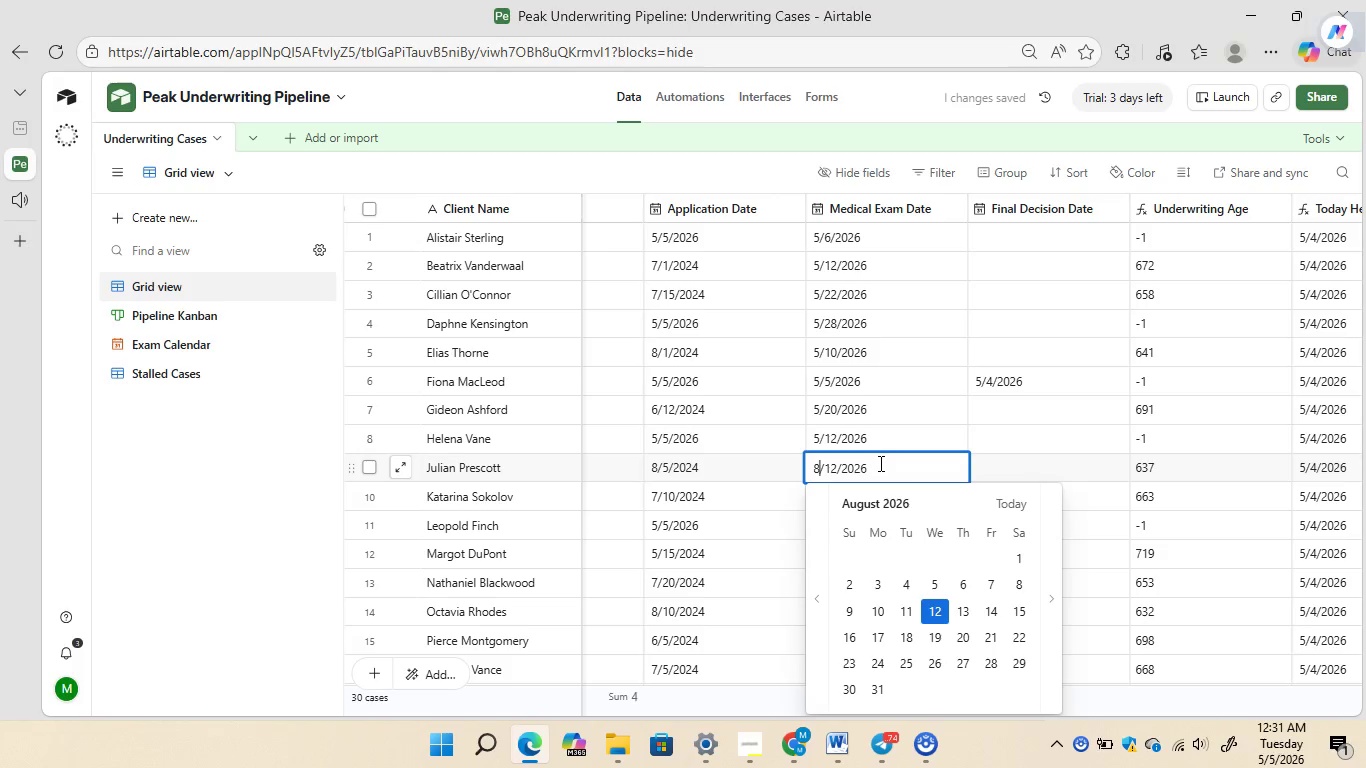 
key(ArrowLeft)
 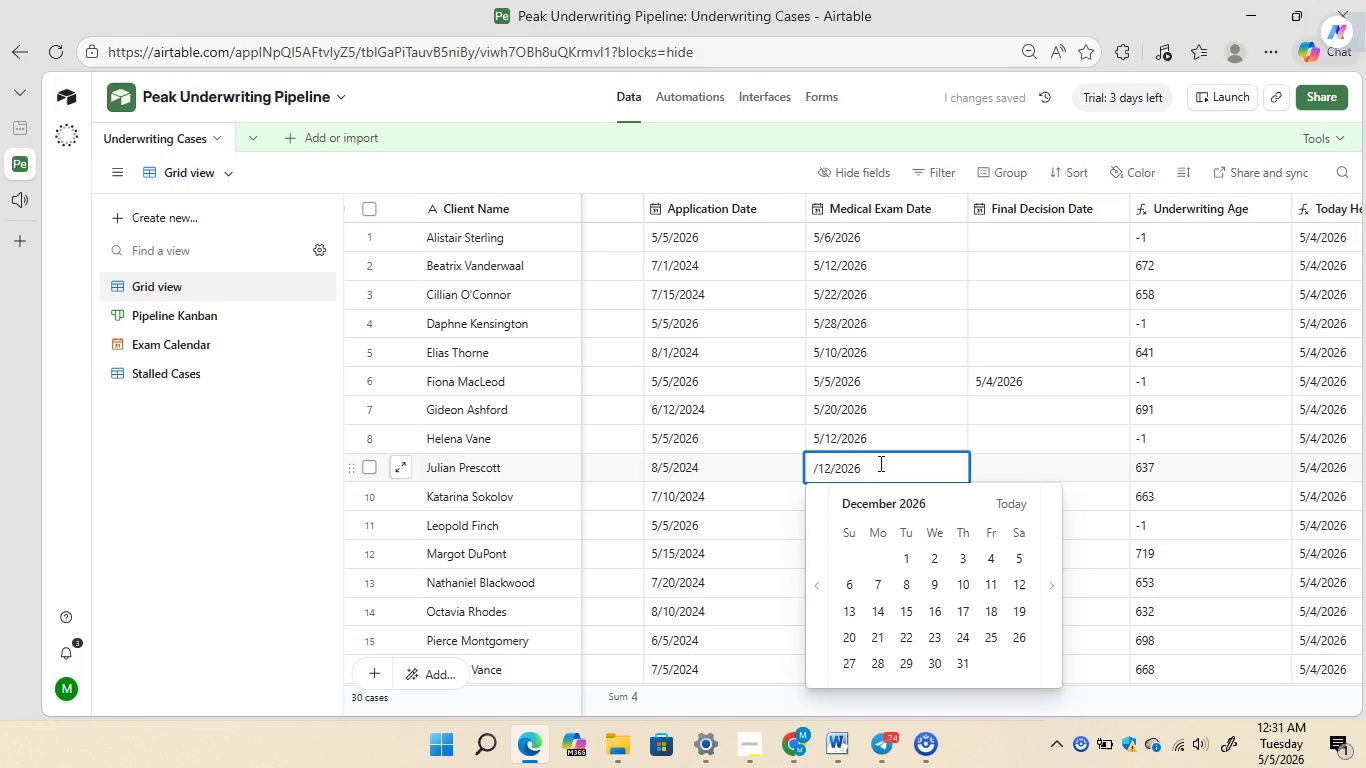 
key(Backspace)
 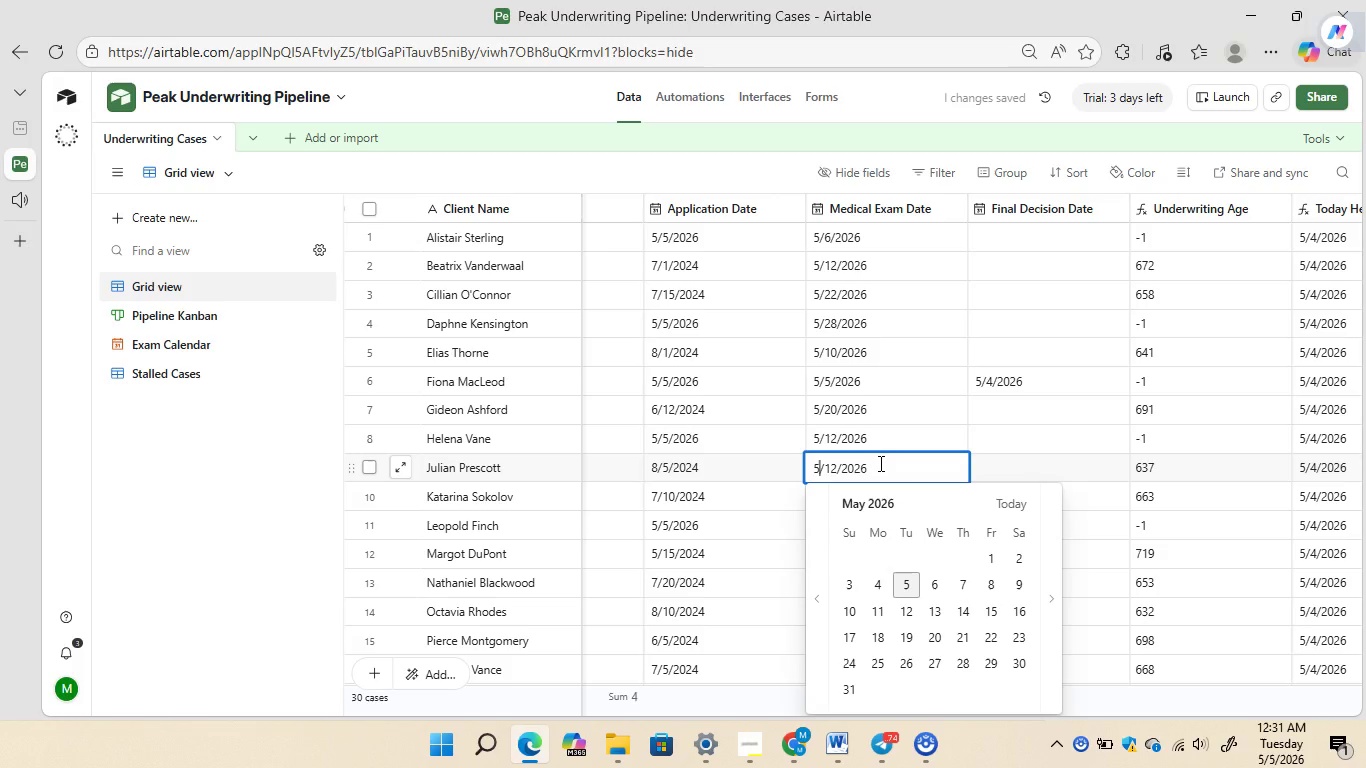 
key(5)
 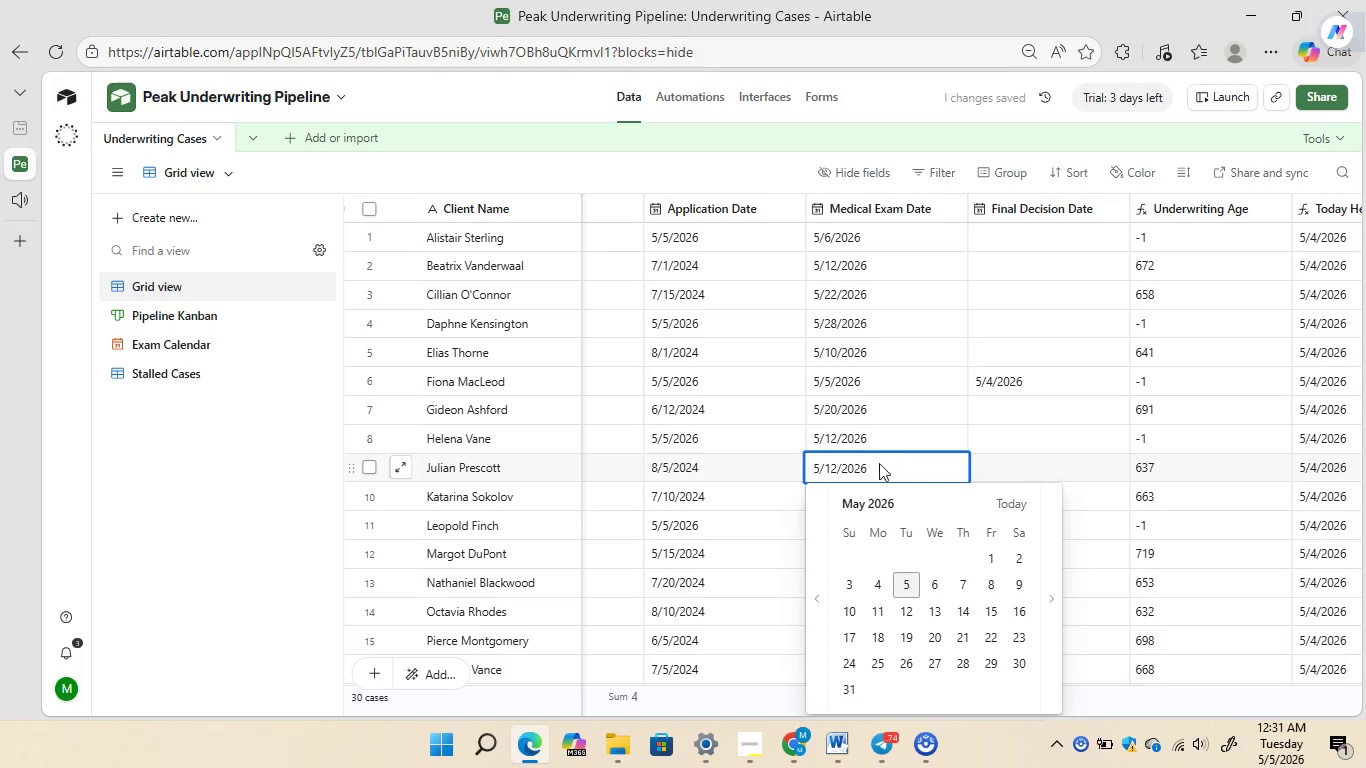 
key(Enter)
 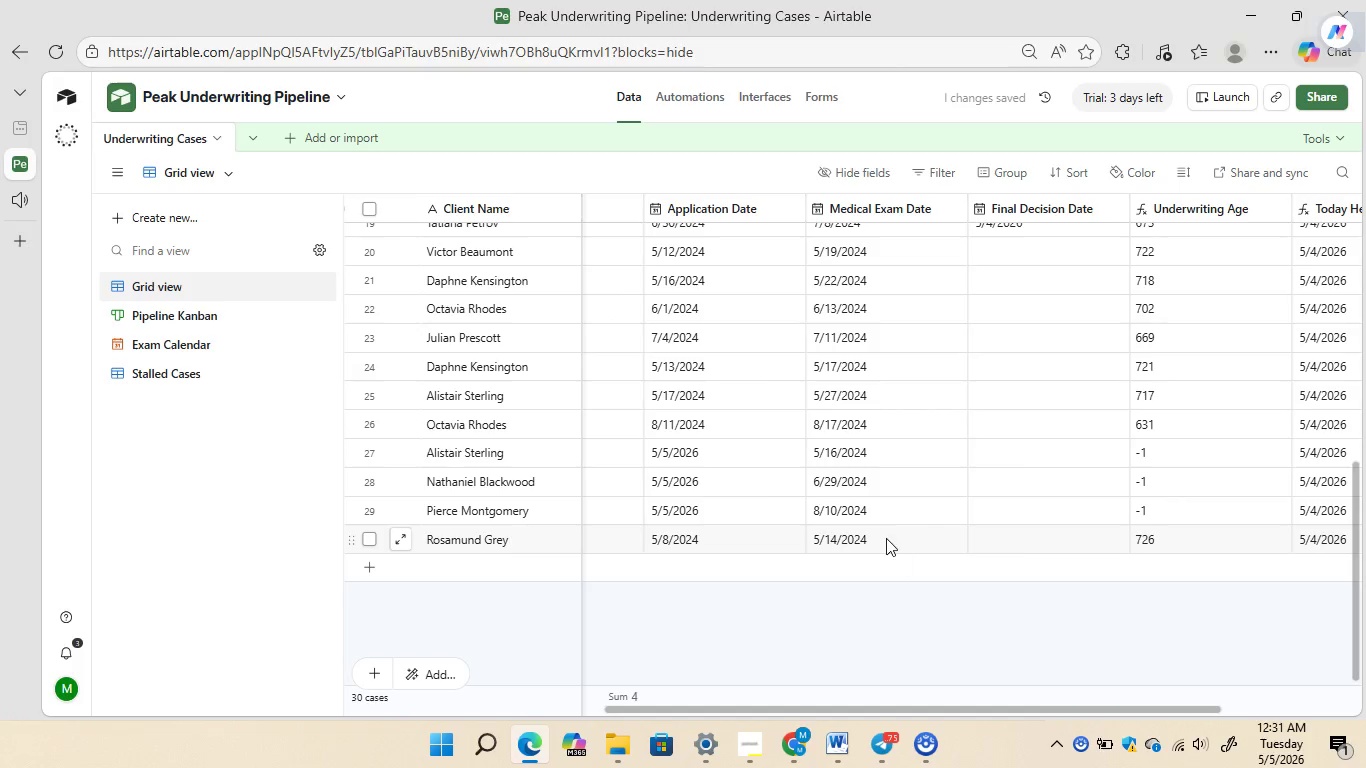 
double_click([886, 537])
 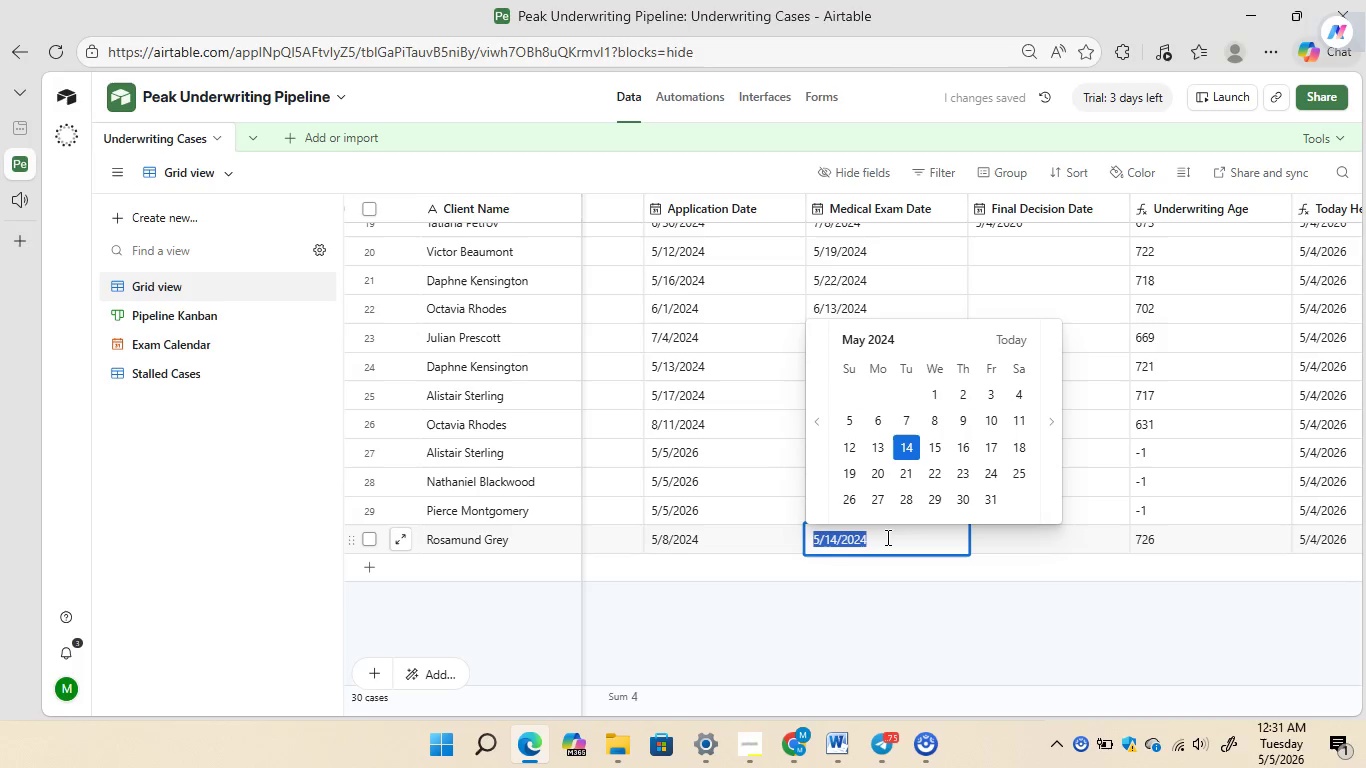 
triple_click([886, 537])
 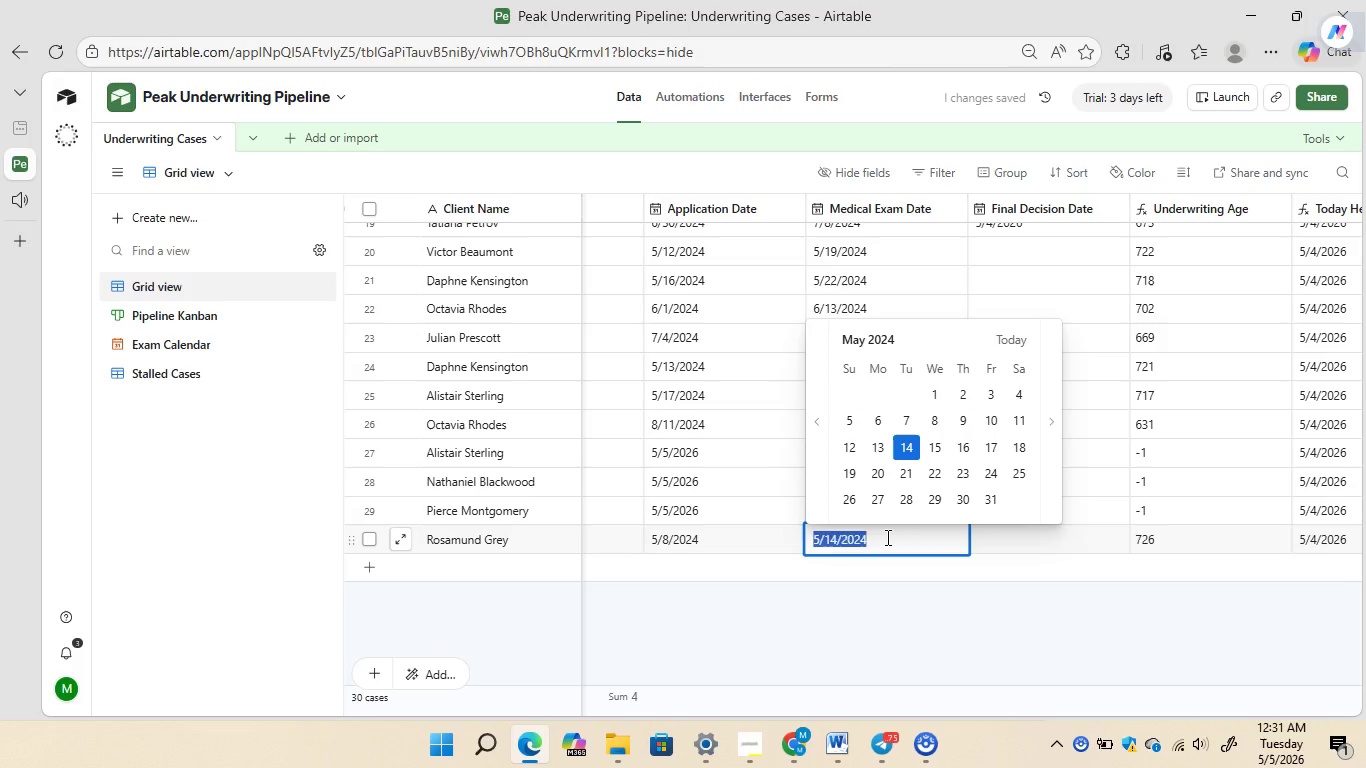 
left_click([886, 537])
 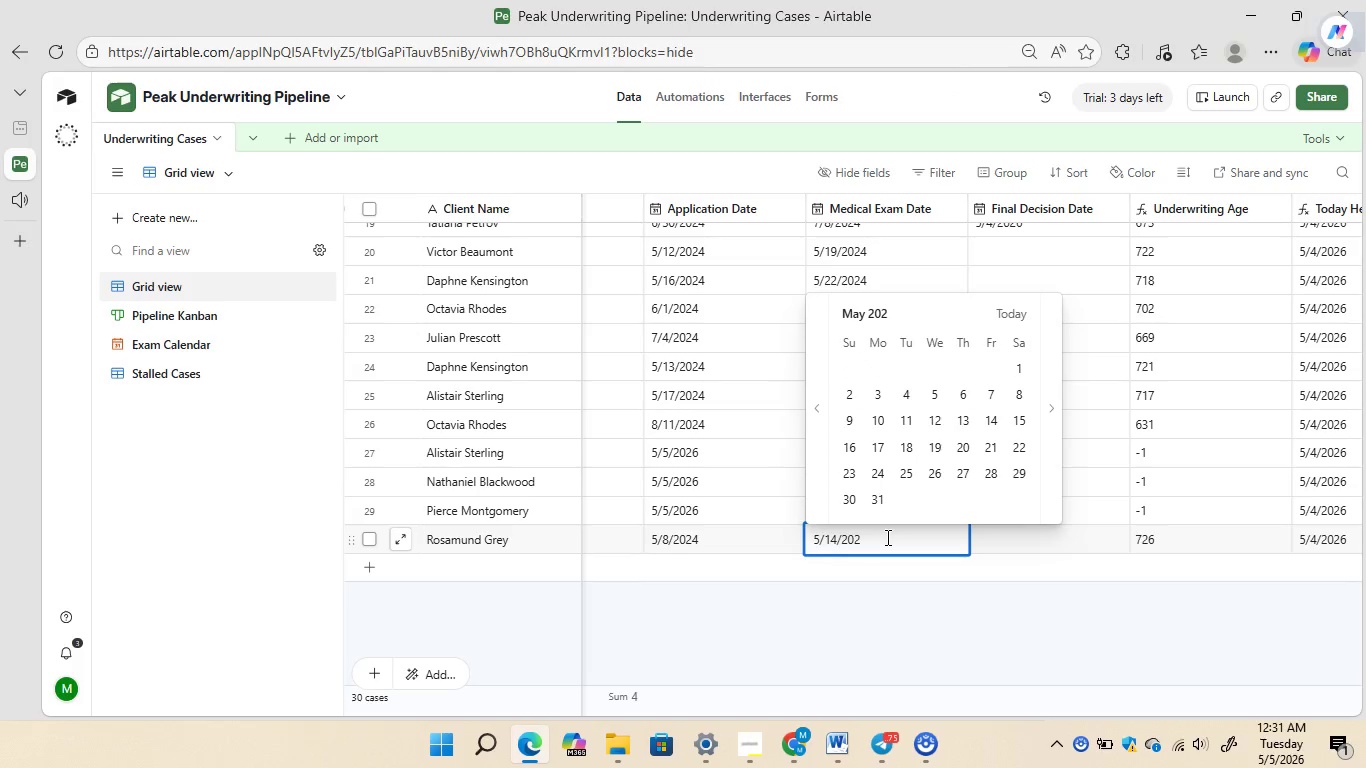 
key(Backspace)
 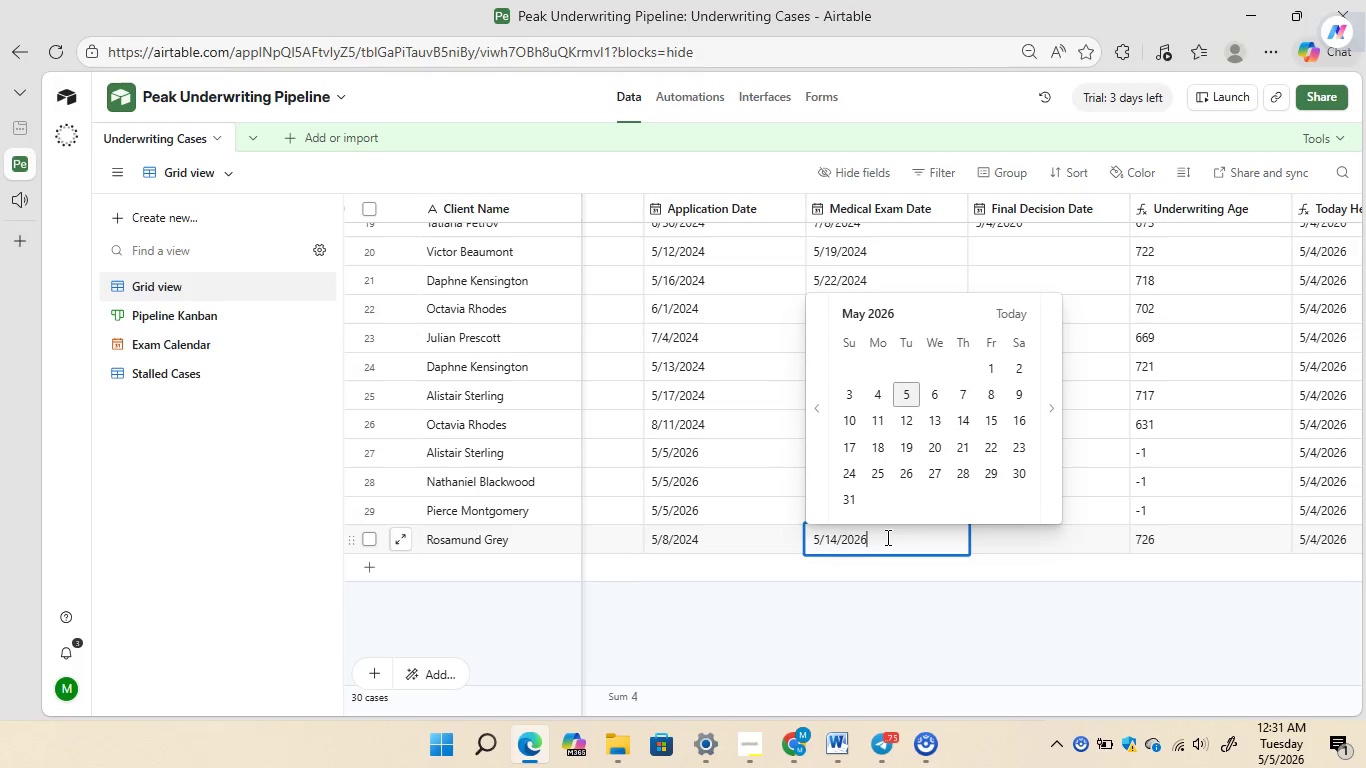 
key(6)
 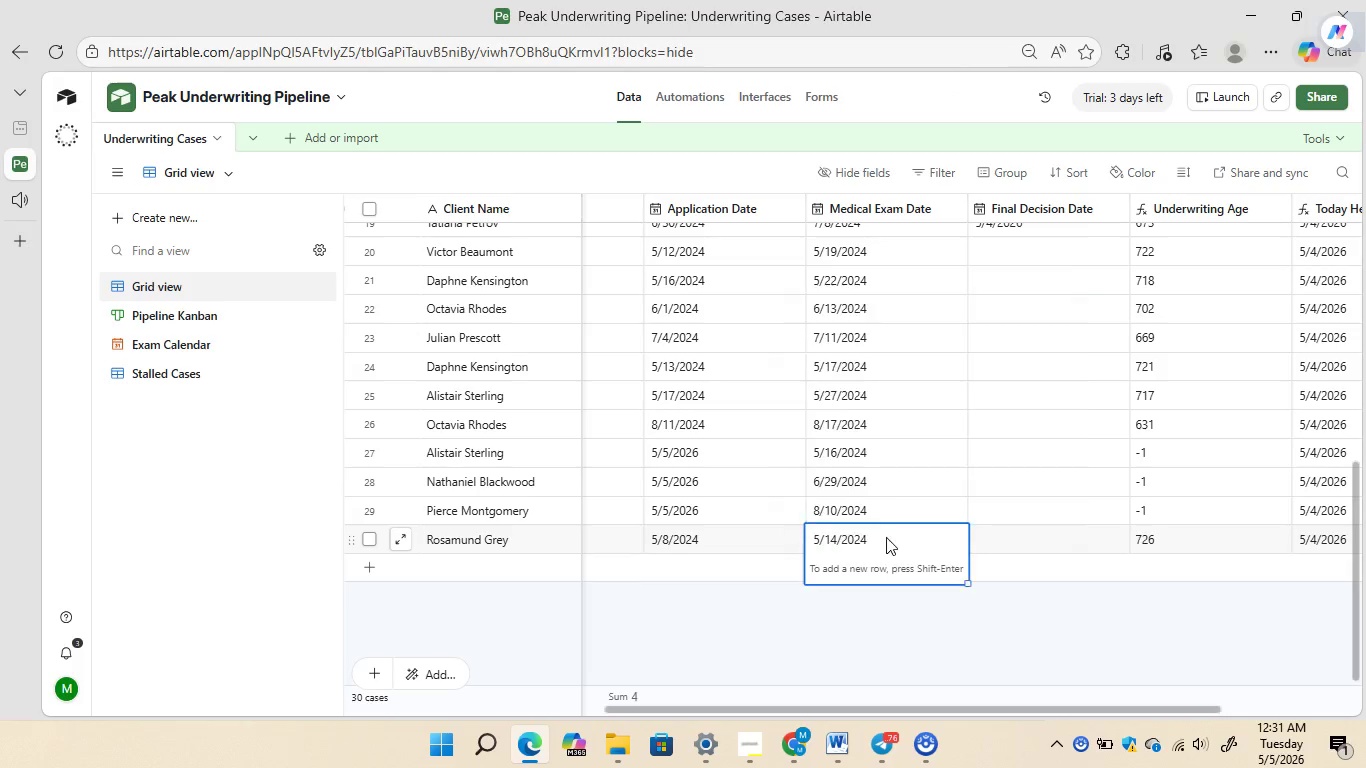 
key(Enter)
 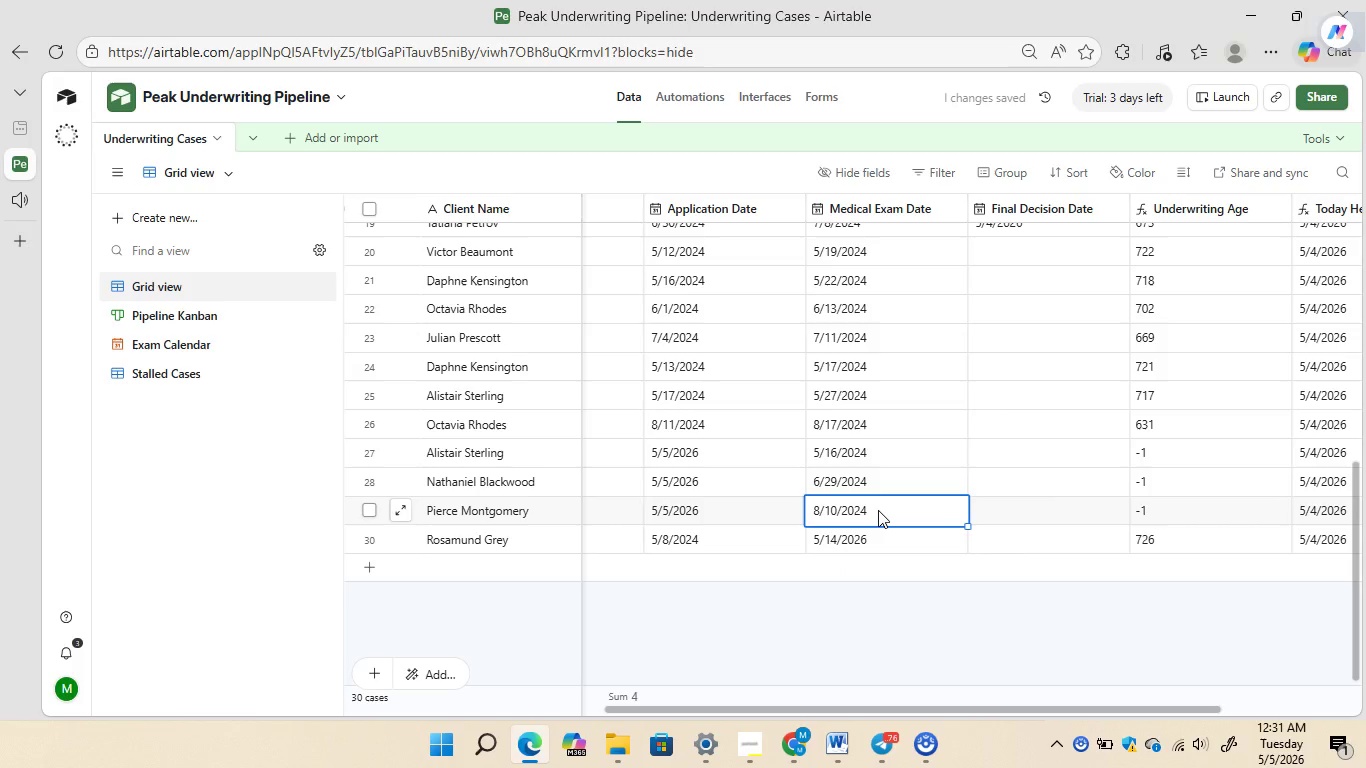 
double_click([878, 510])
 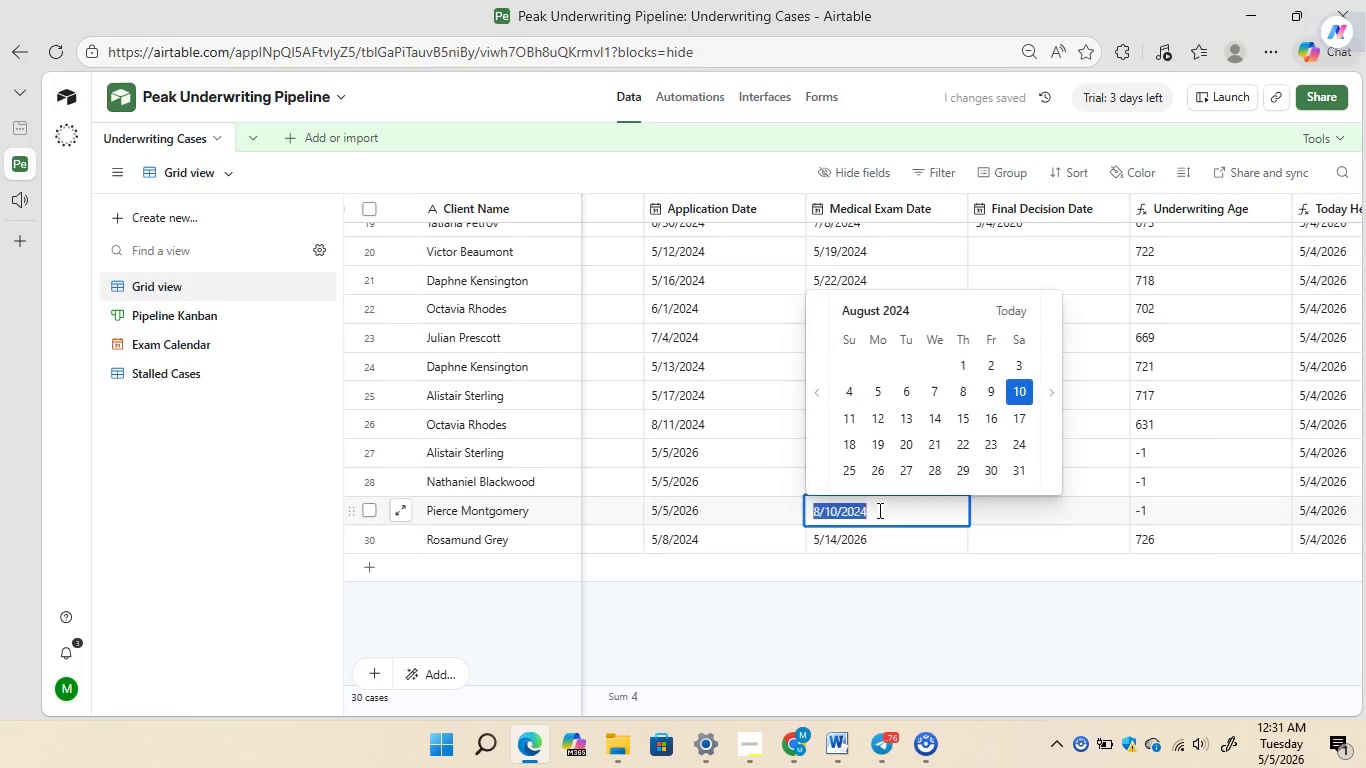 
triple_click([878, 510])
 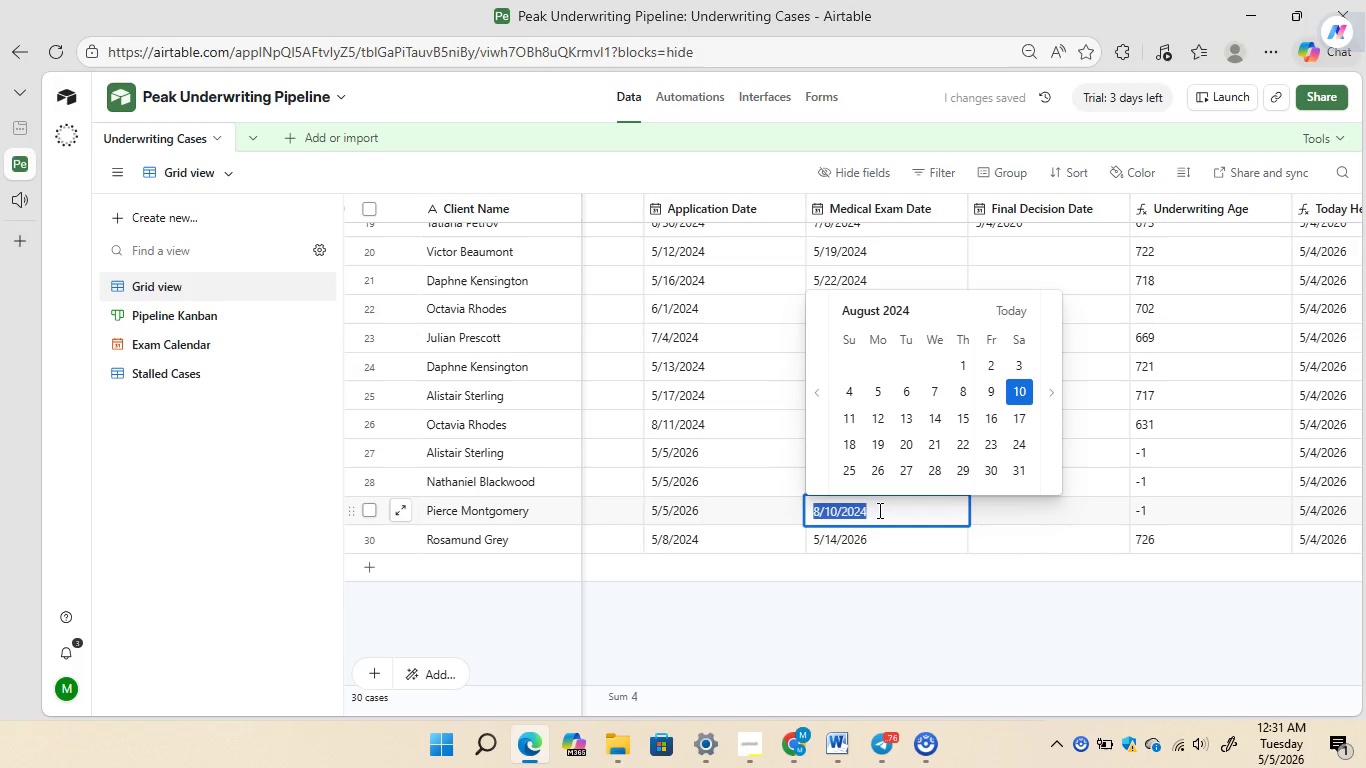 
left_click([878, 510])
 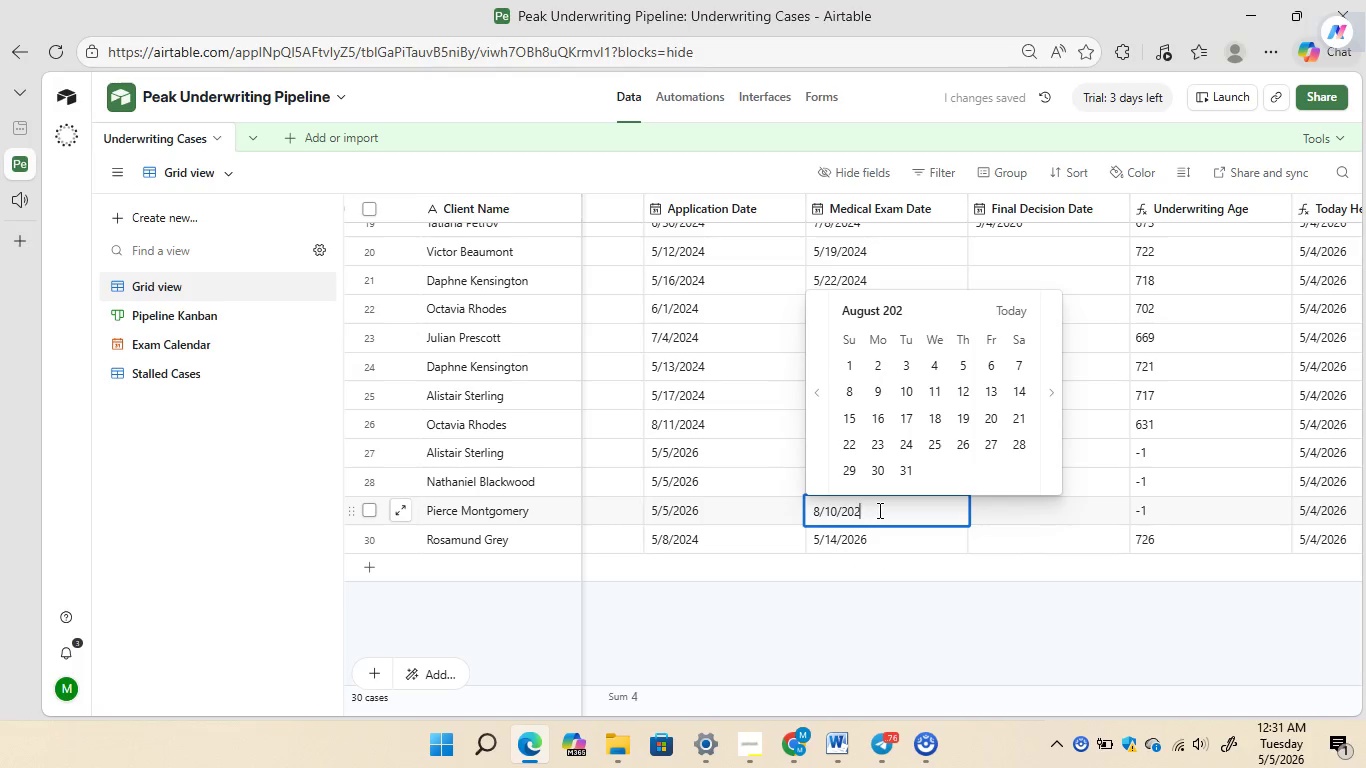 
key(Backspace)
 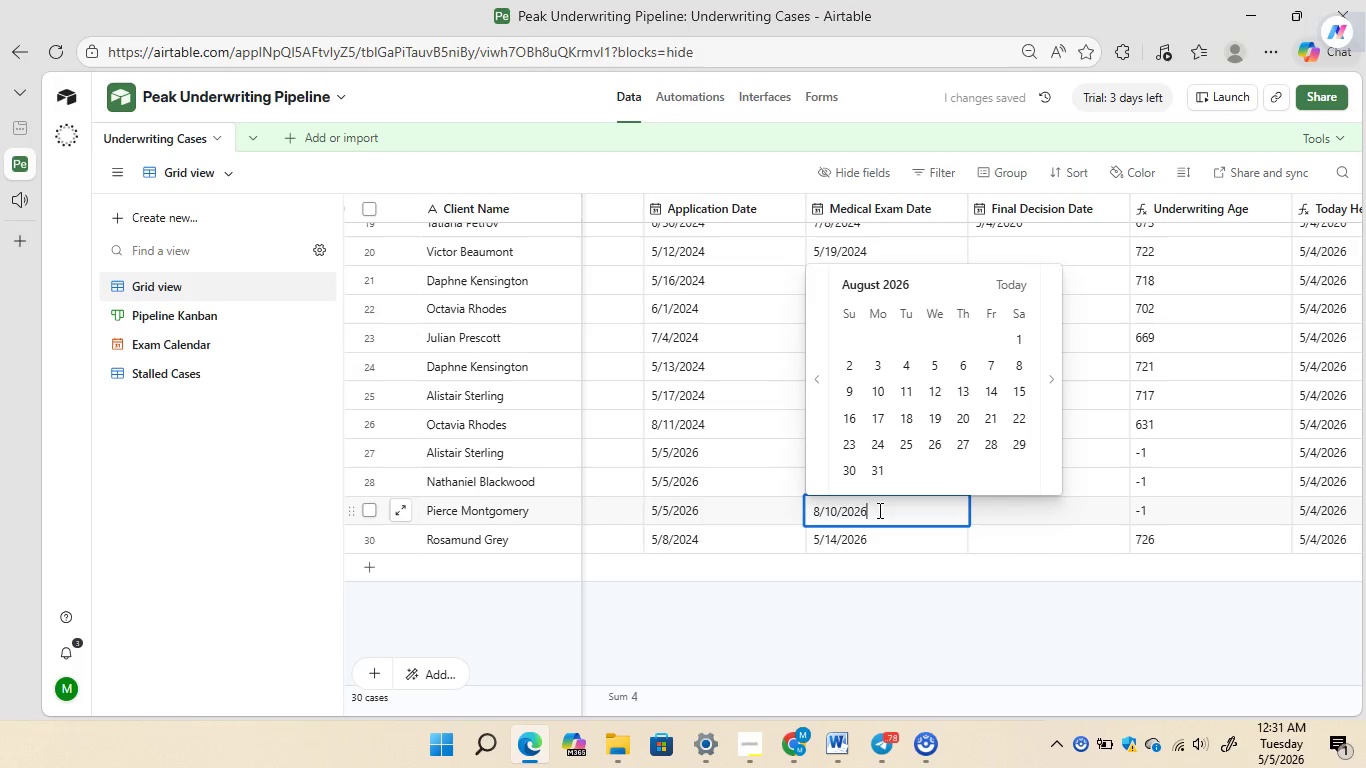 
key(6)
 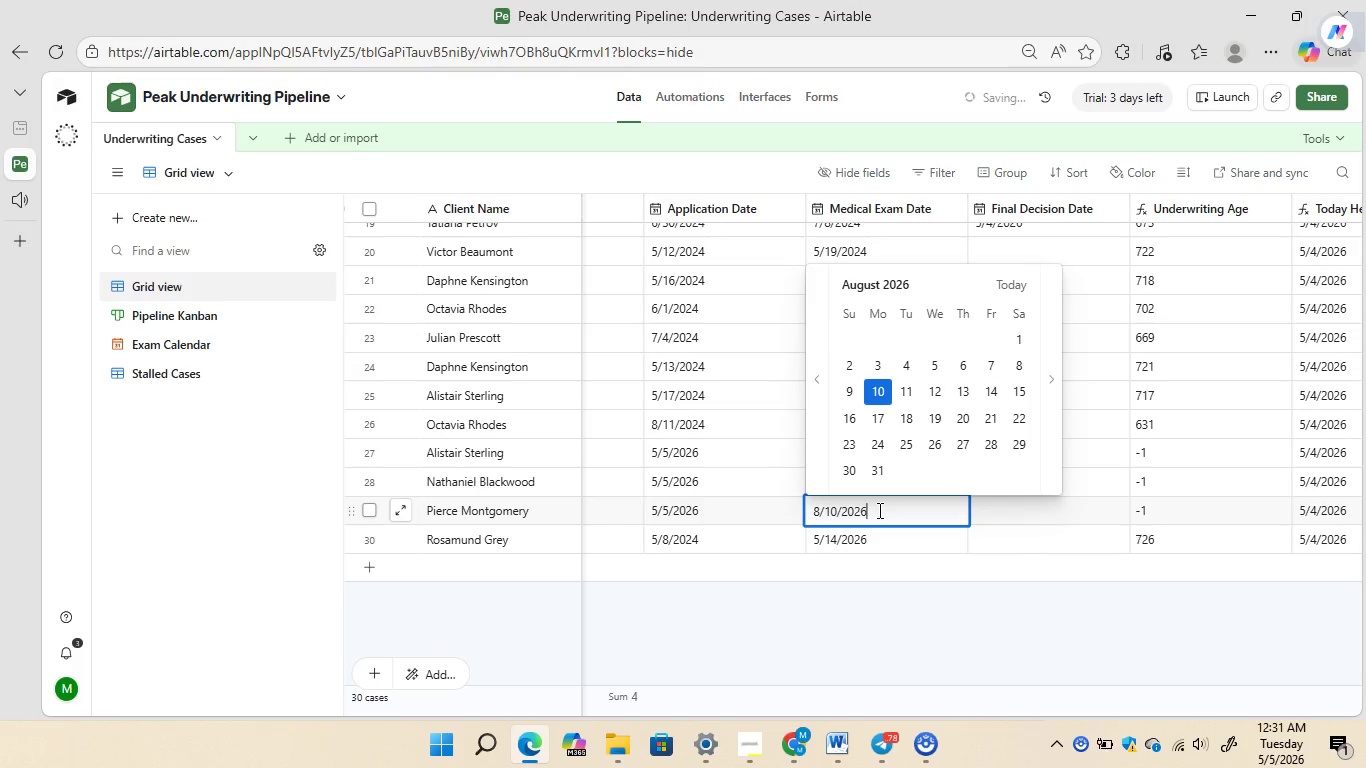 
key(ArrowLeft)
 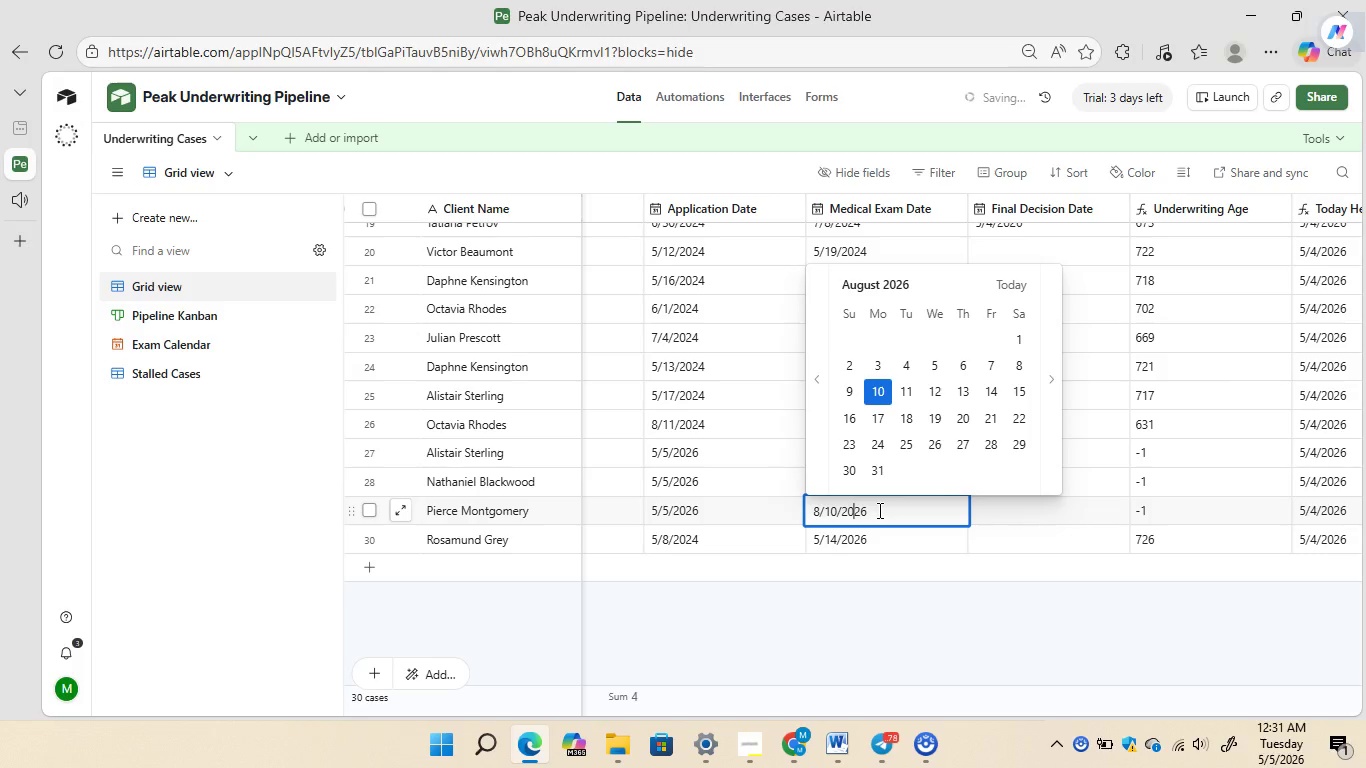 
key(ArrowLeft)
 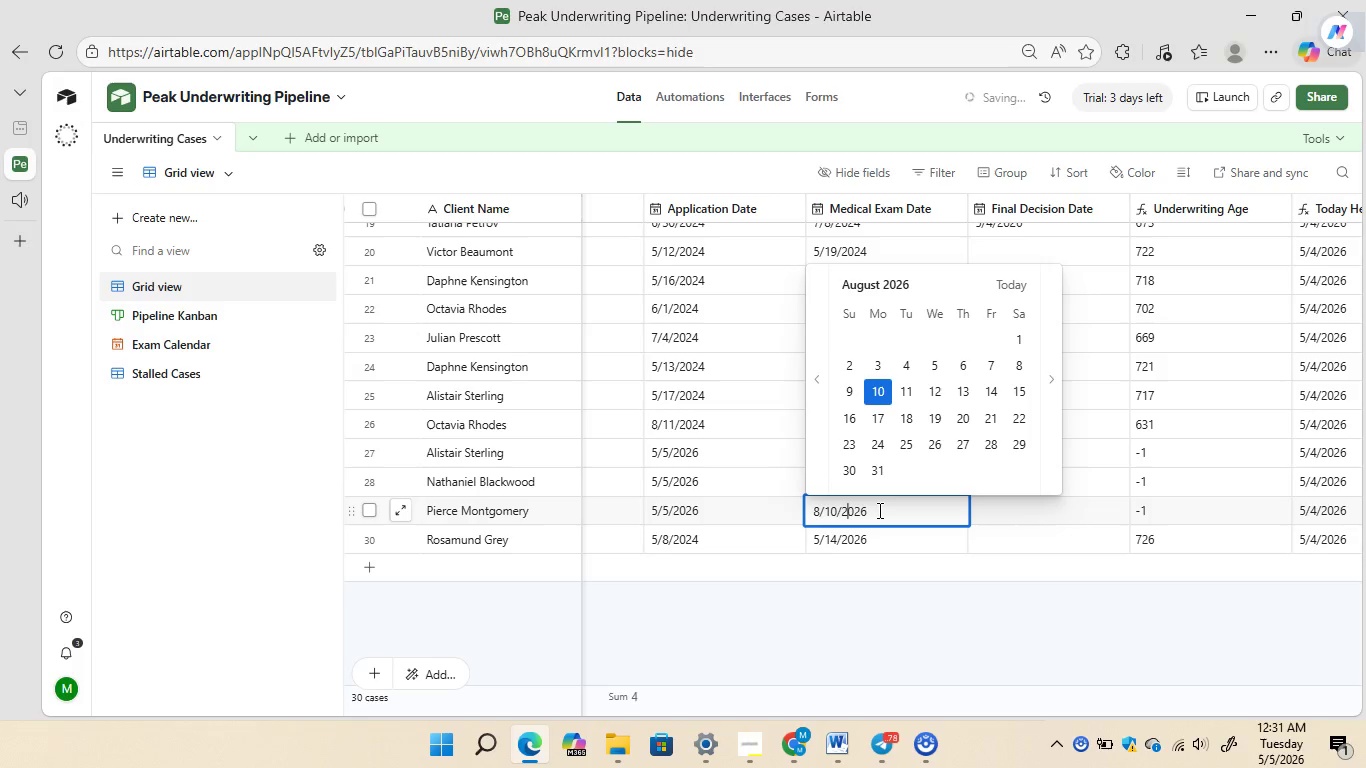 
key(ArrowLeft)
 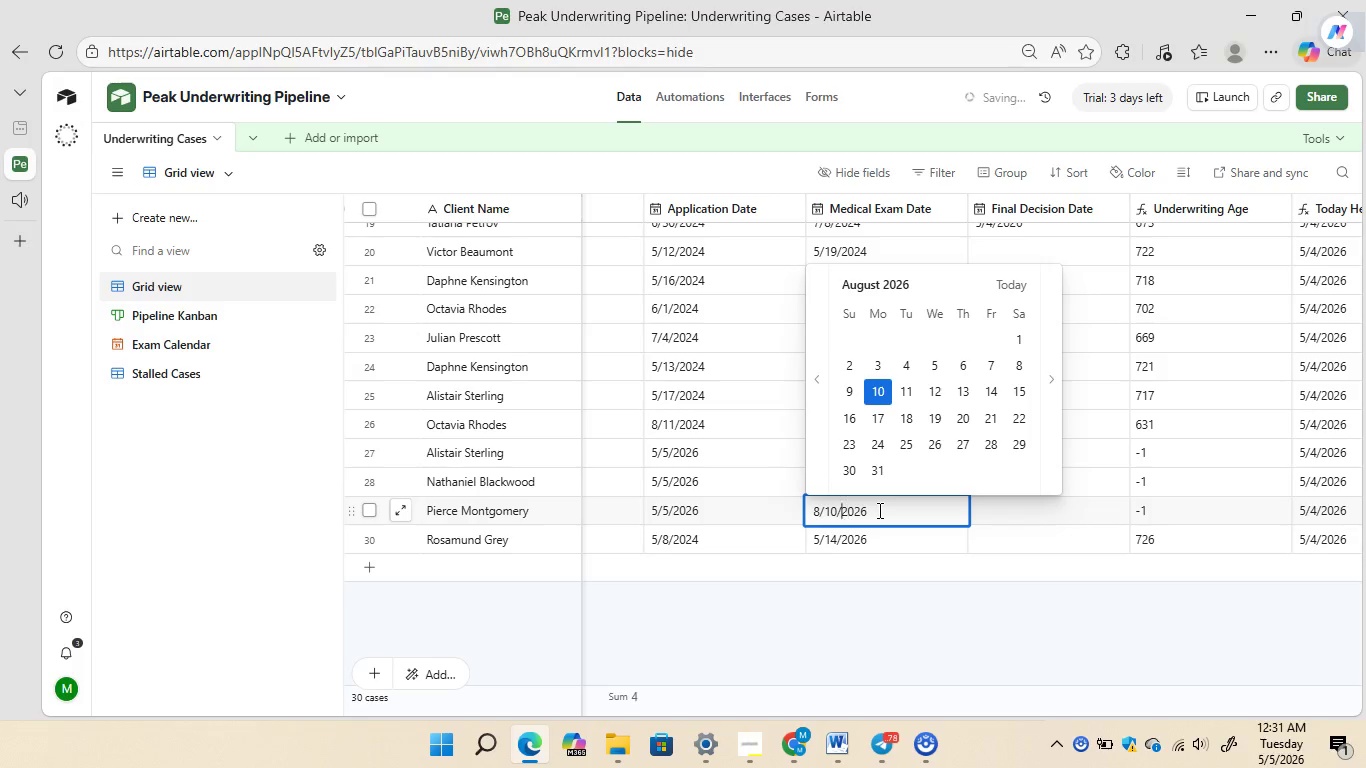 
key(ArrowLeft)
 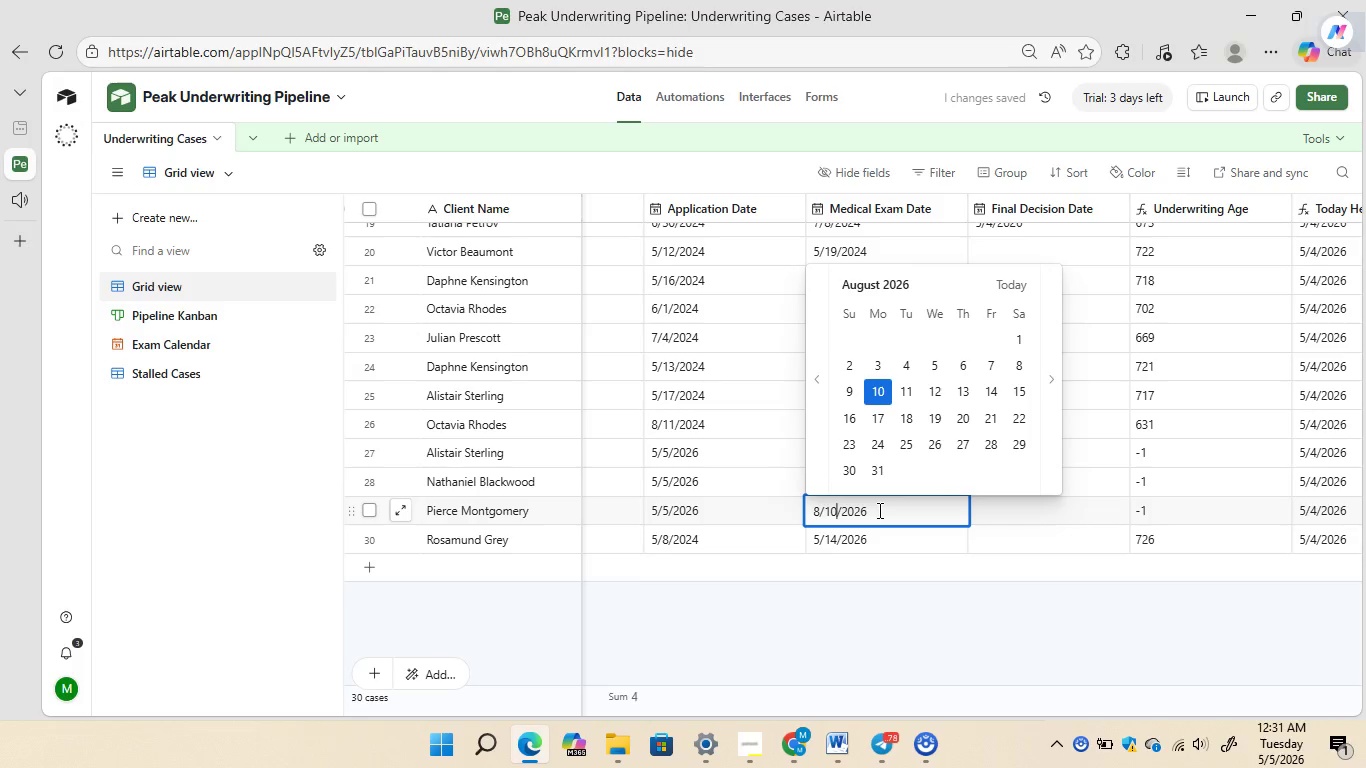 
key(ArrowLeft)
 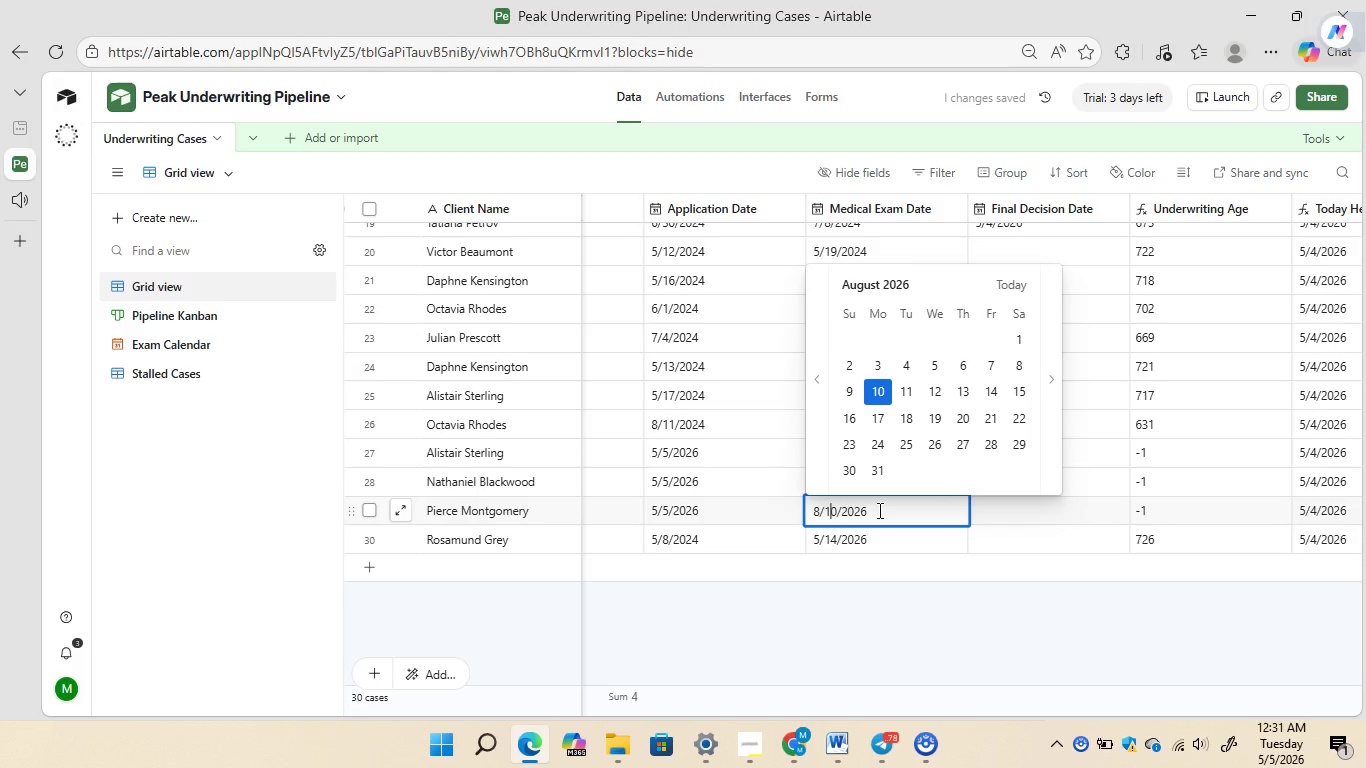 
key(ArrowLeft)
 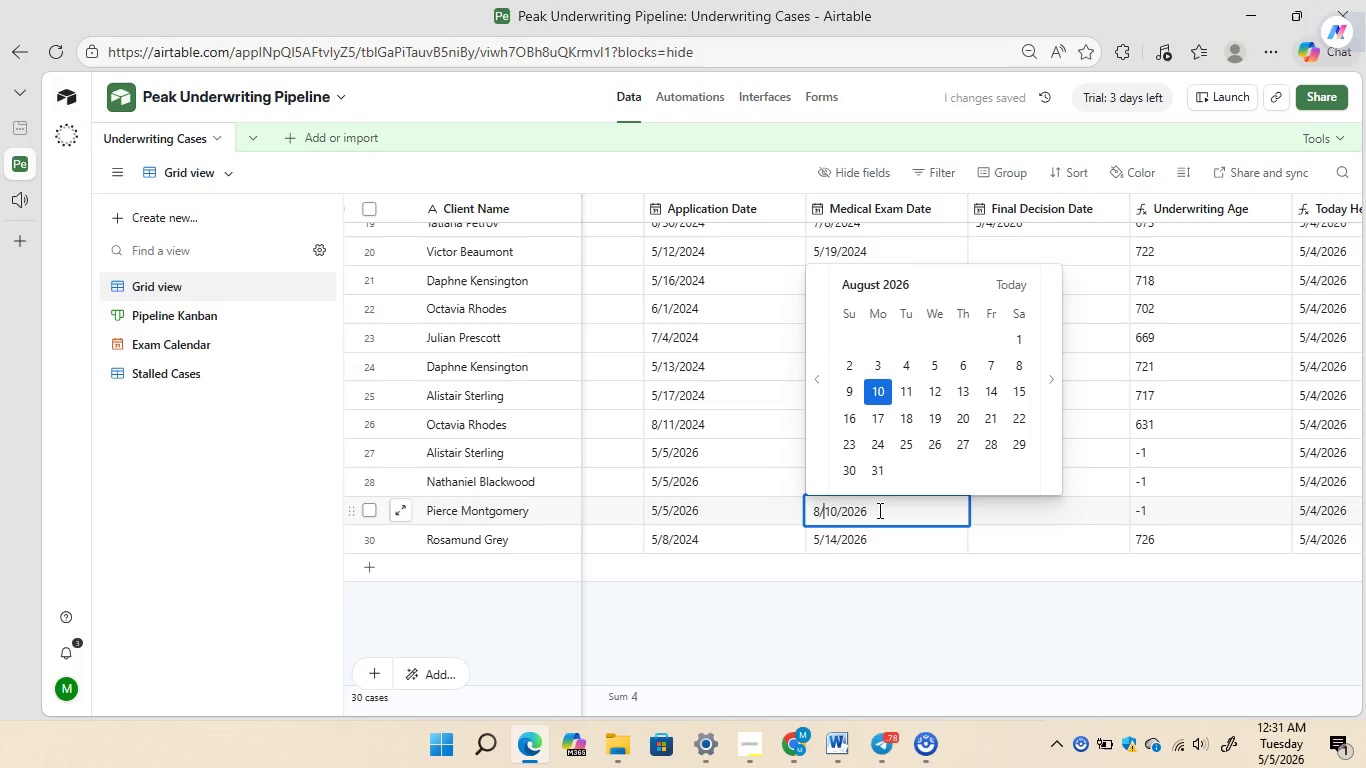 
key(ArrowLeft)
 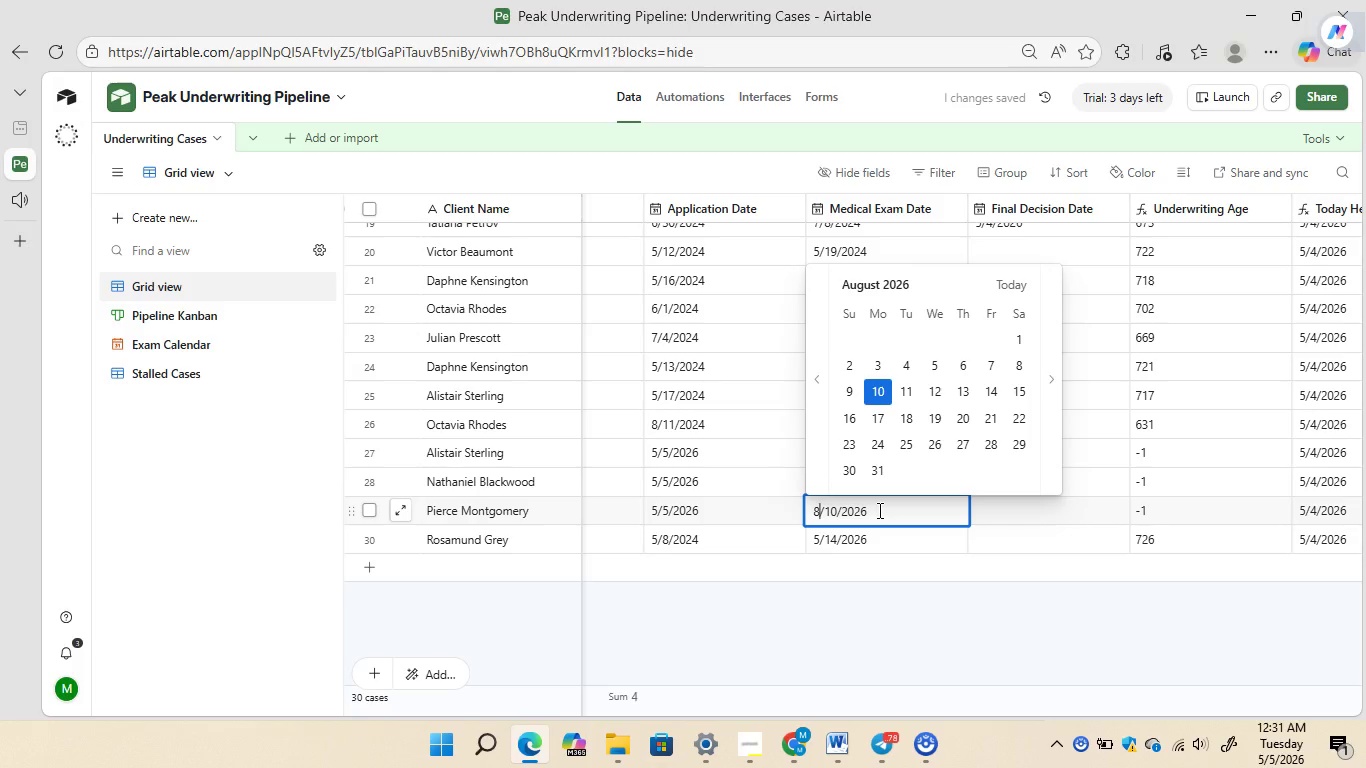 
key(ArrowLeft)
 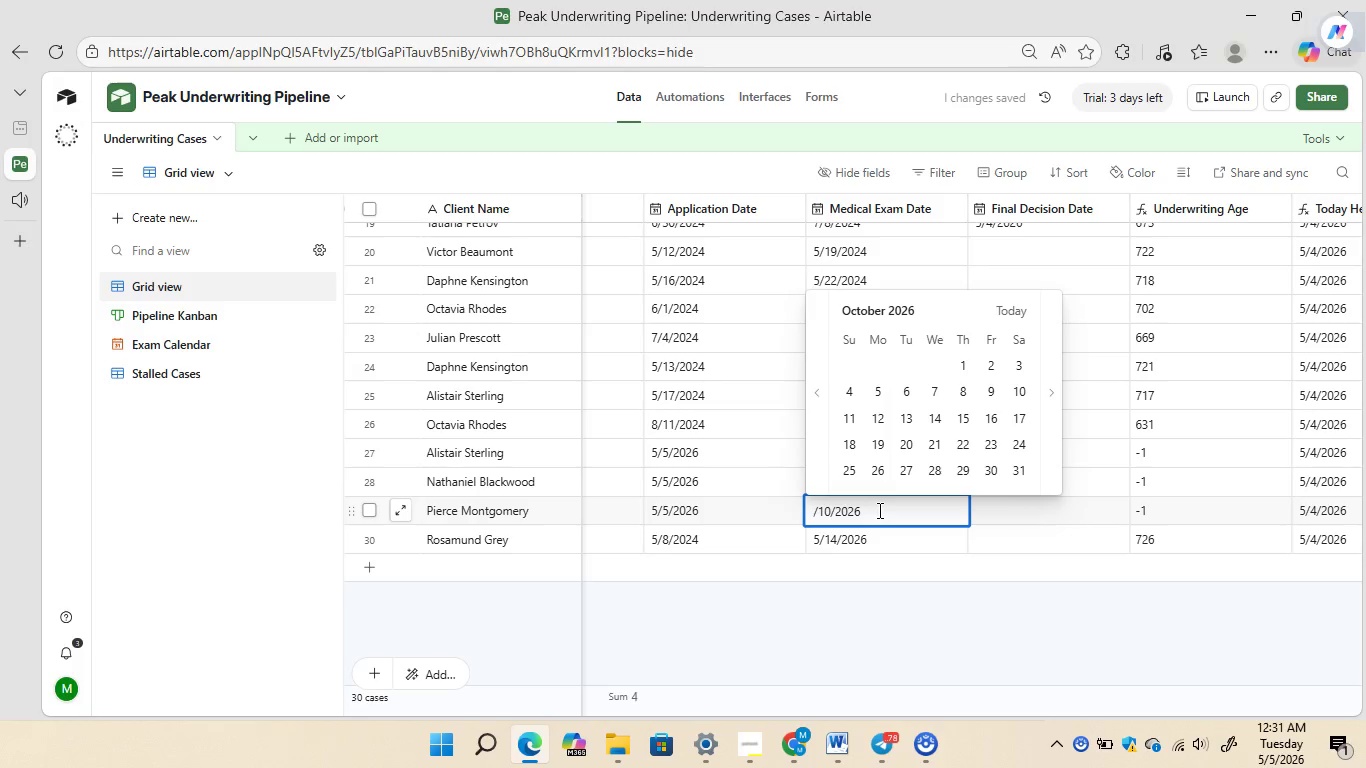 
key(Backspace)
 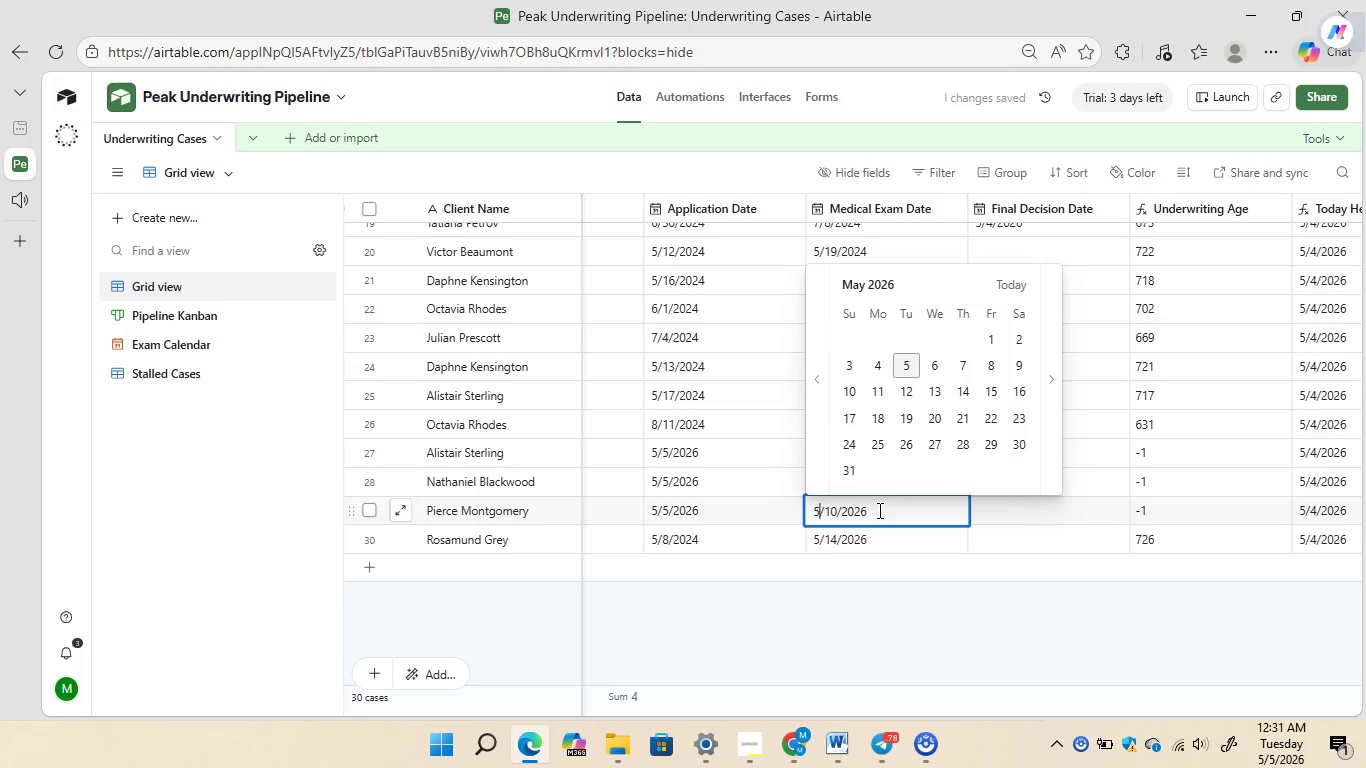 
key(5)
 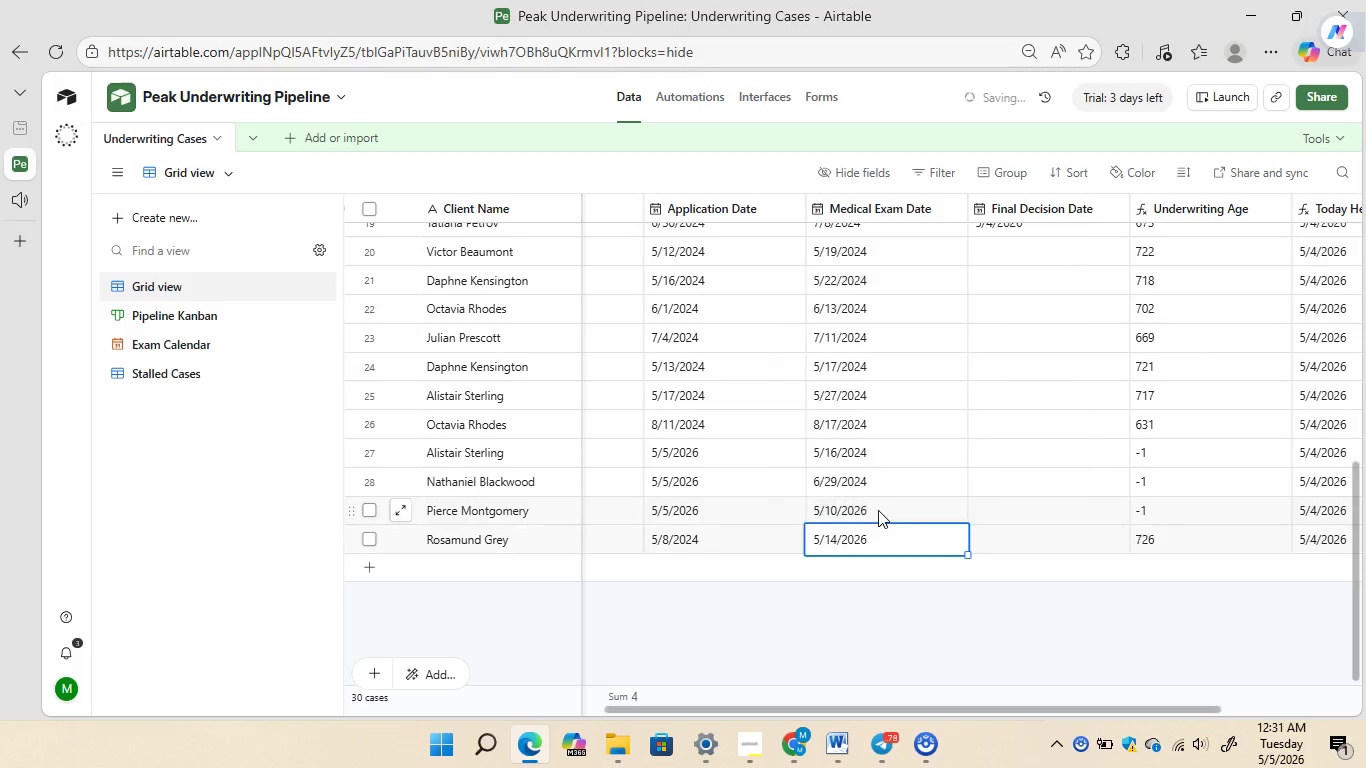 
key(Enter)
 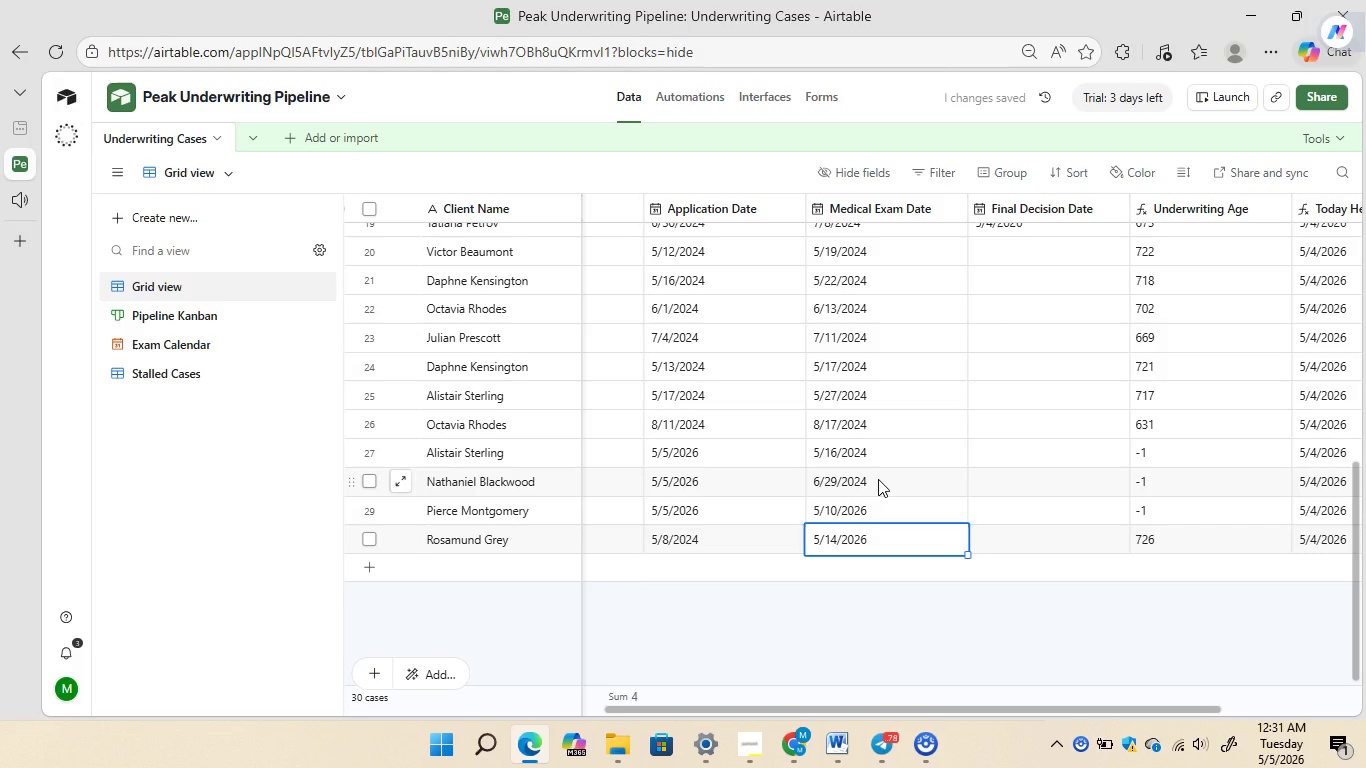 
double_click([878, 479])
 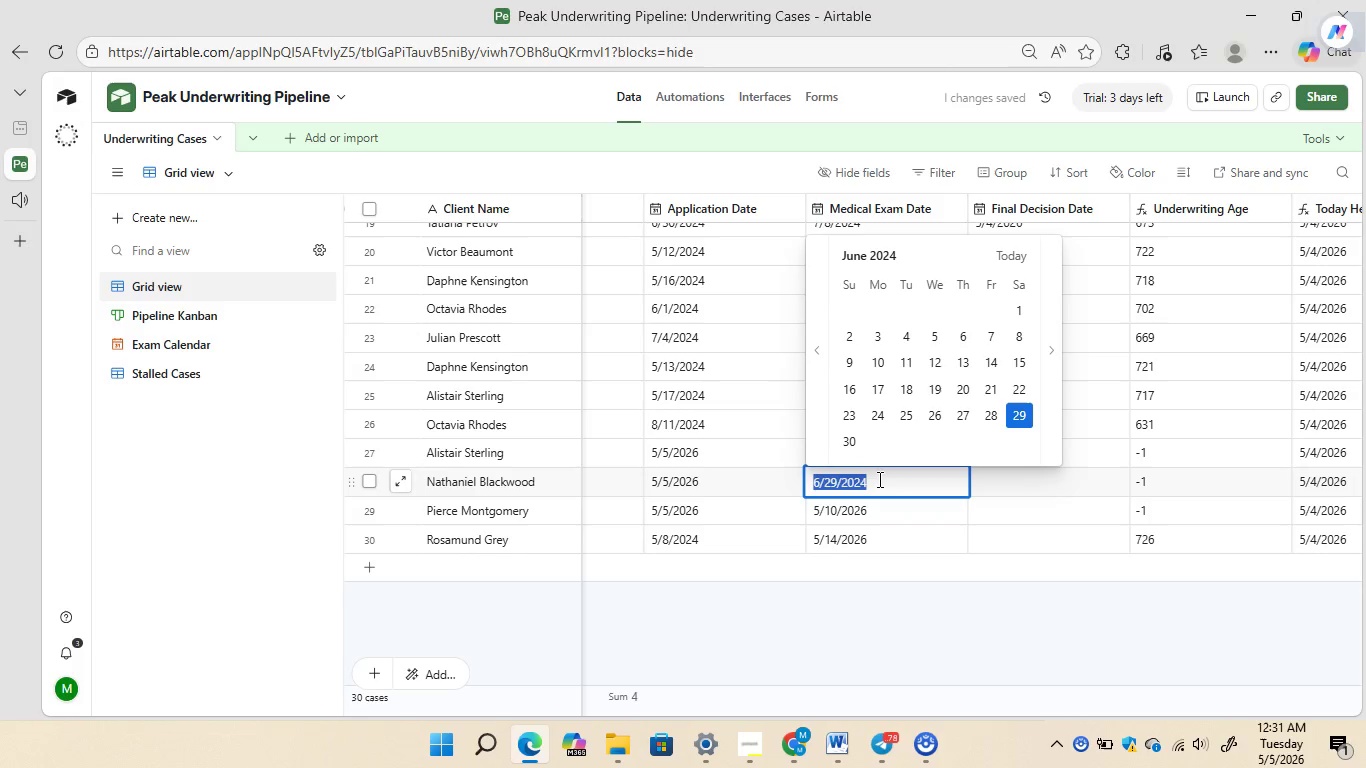 
triple_click([878, 479])
 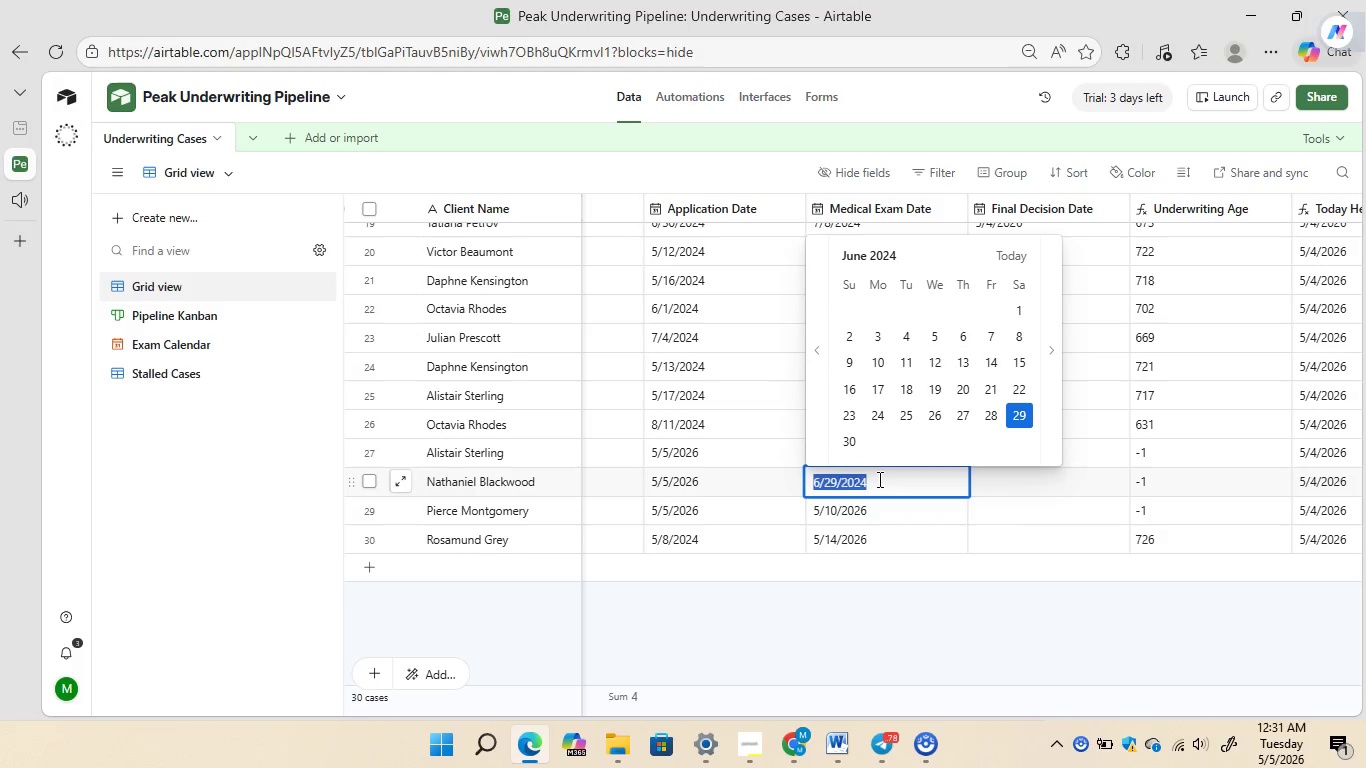 
left_click([878, 479])
 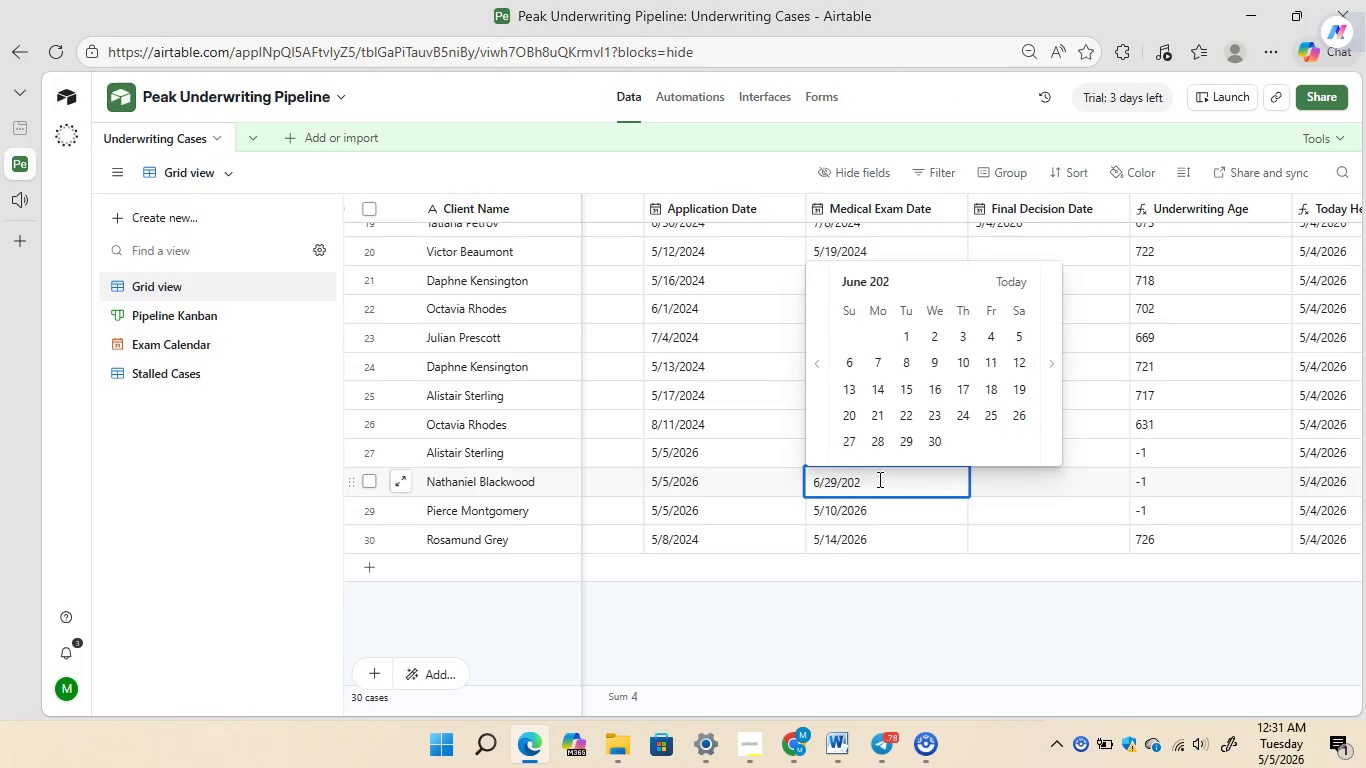 
key(Backspace)
 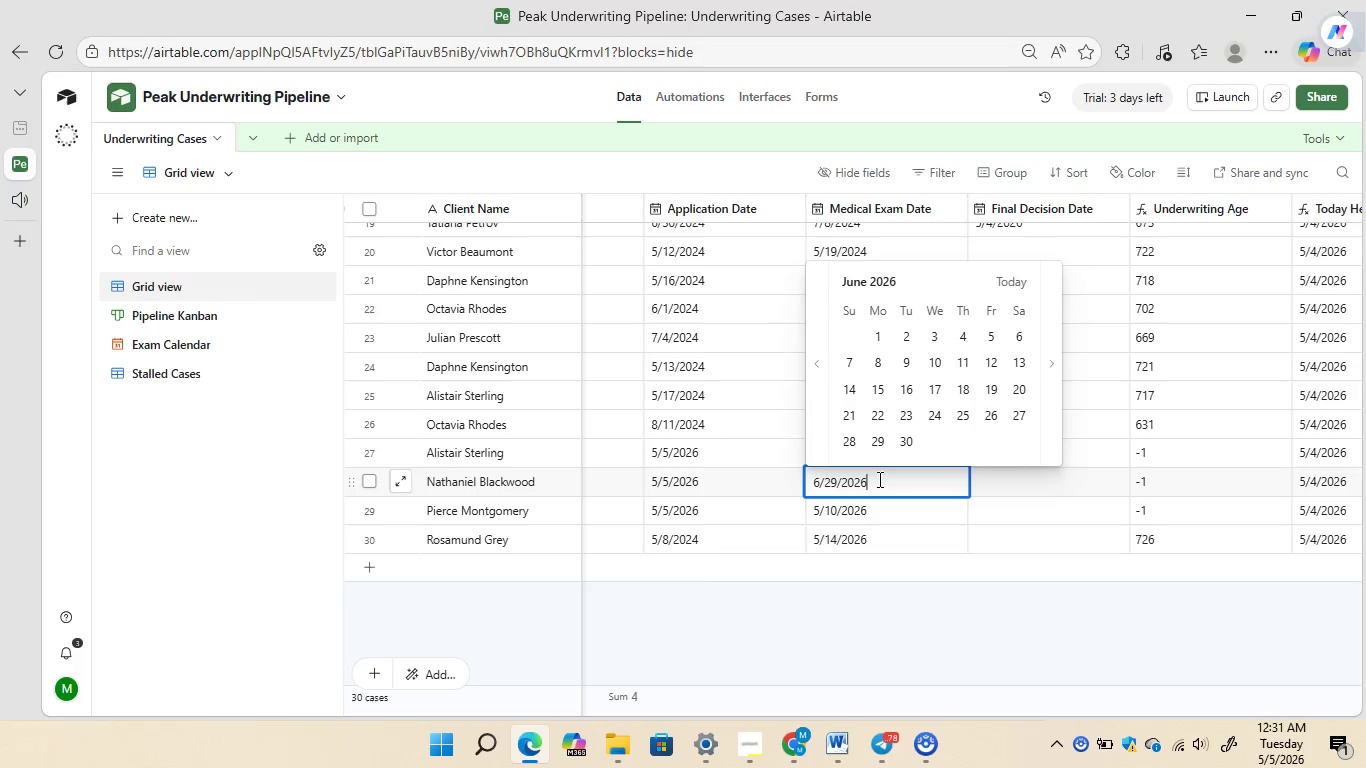 
key(6)
 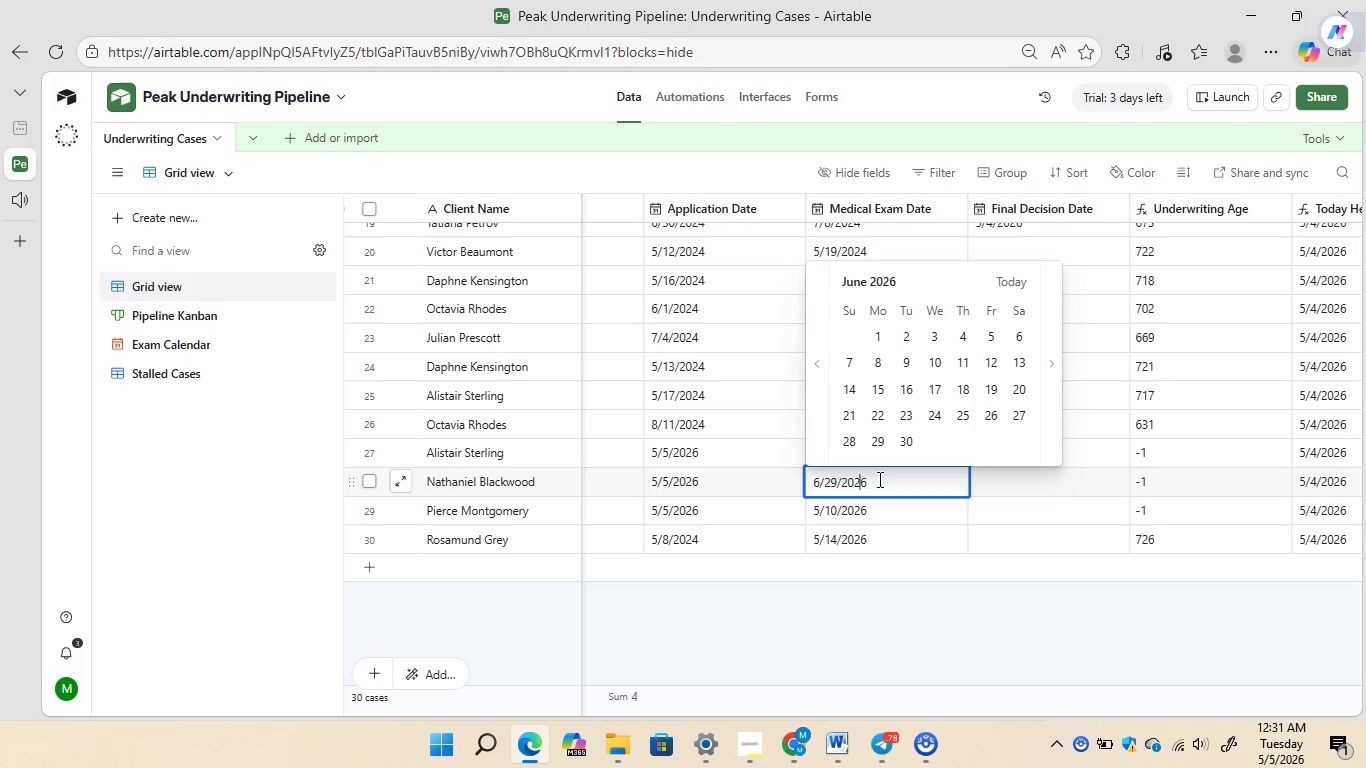 
key(ArrowLeft)
 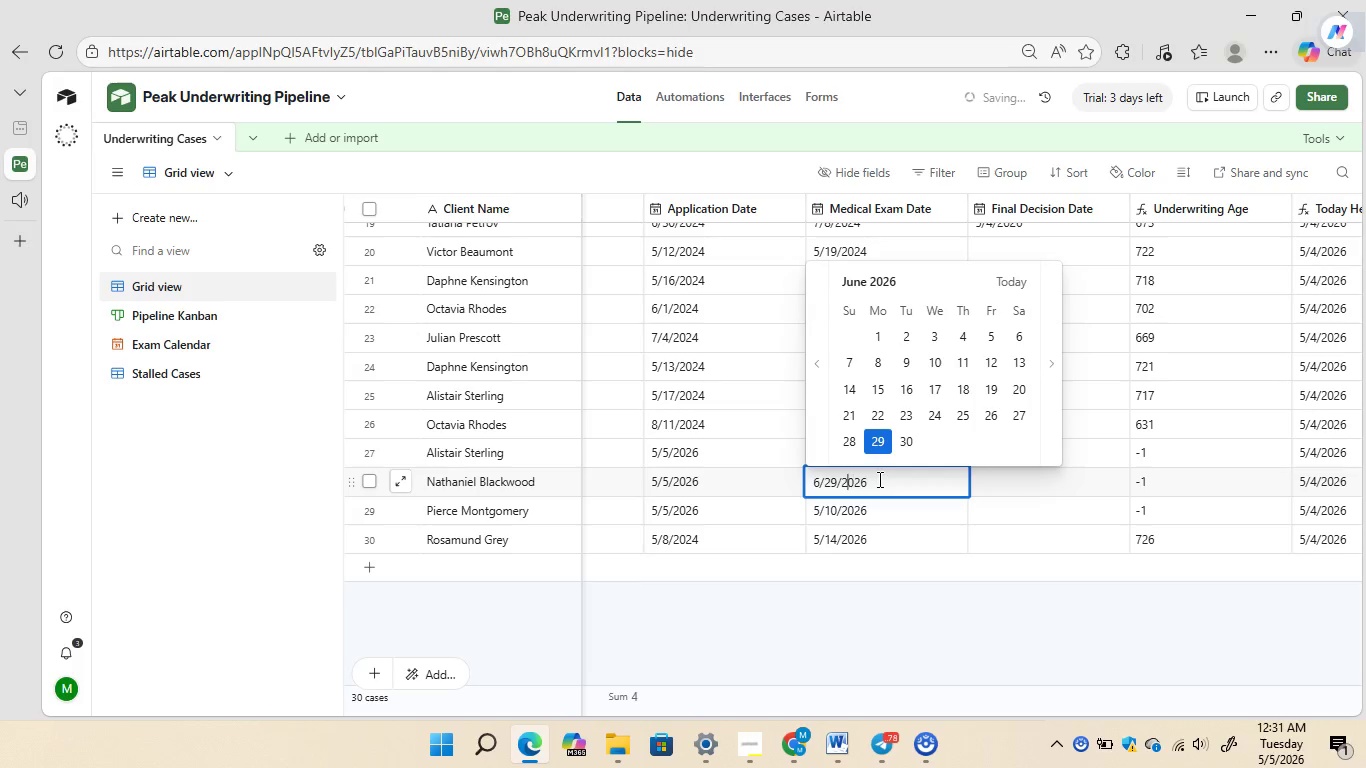 
key(ArrowLeft)
 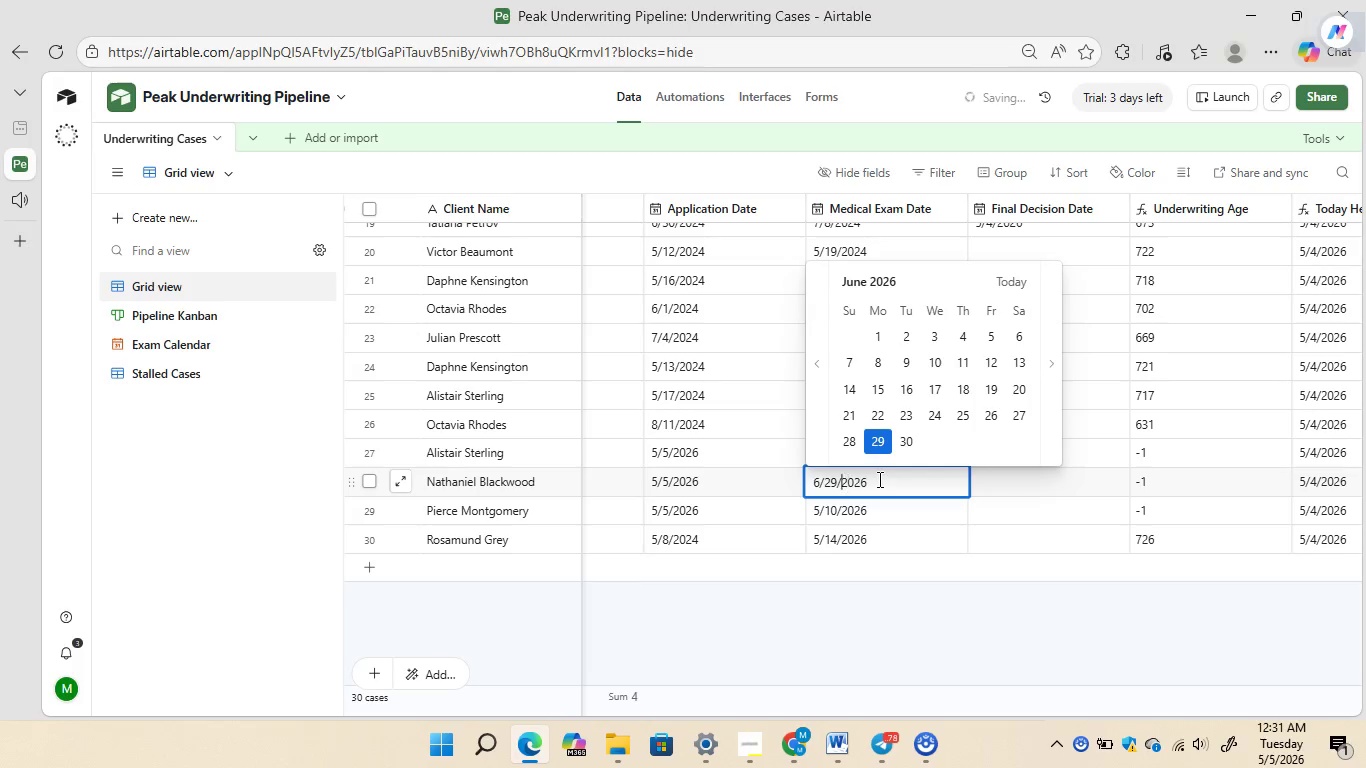 
key(ArrowLeft)
 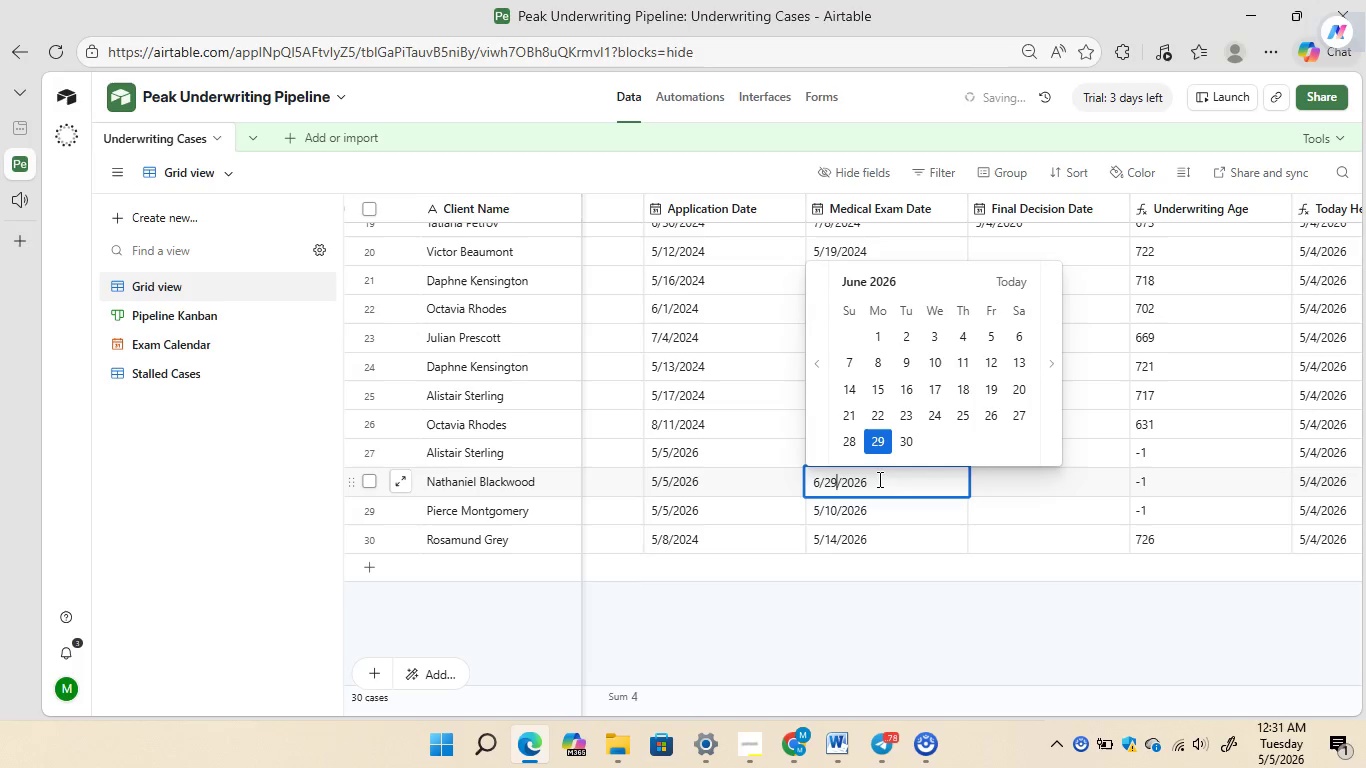 
key(ArrowLeft)
 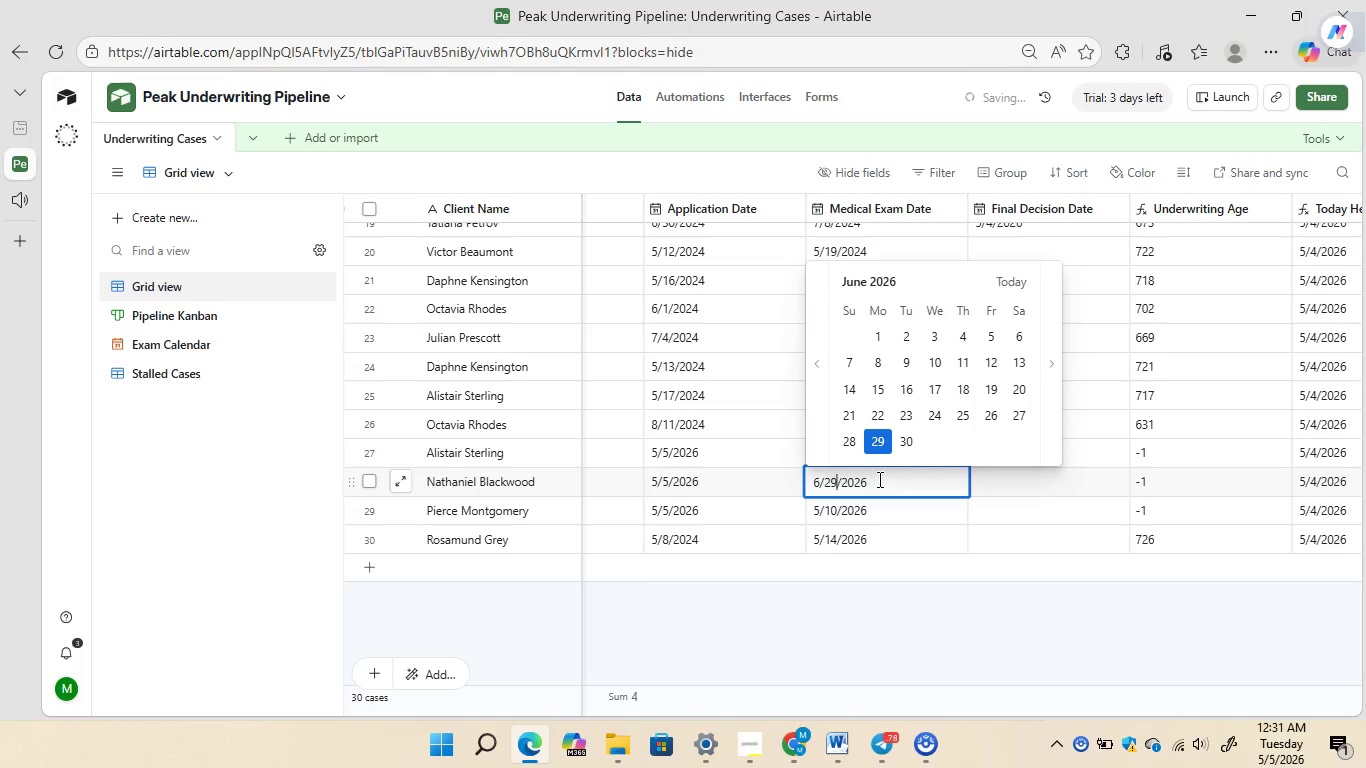 
key(ArrowLeft)
 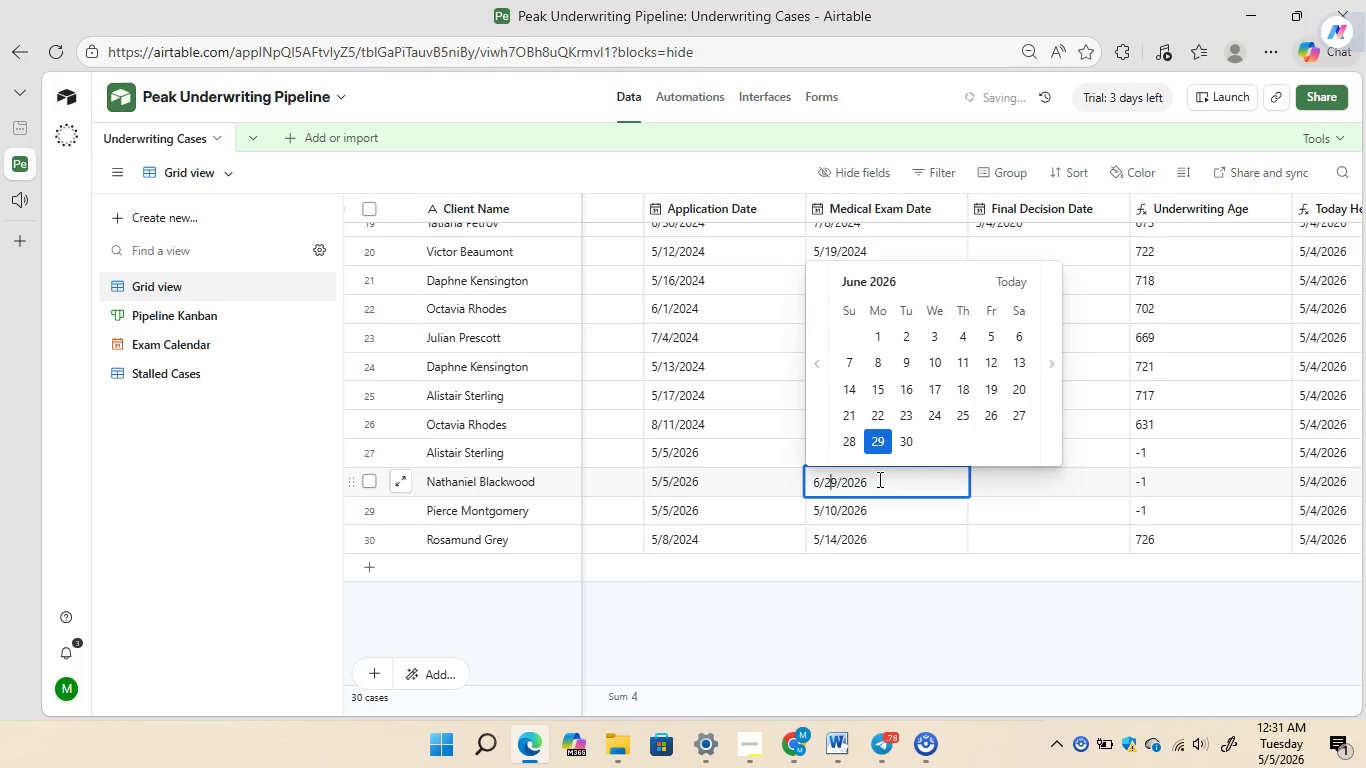 
key(ArrowLeft)
 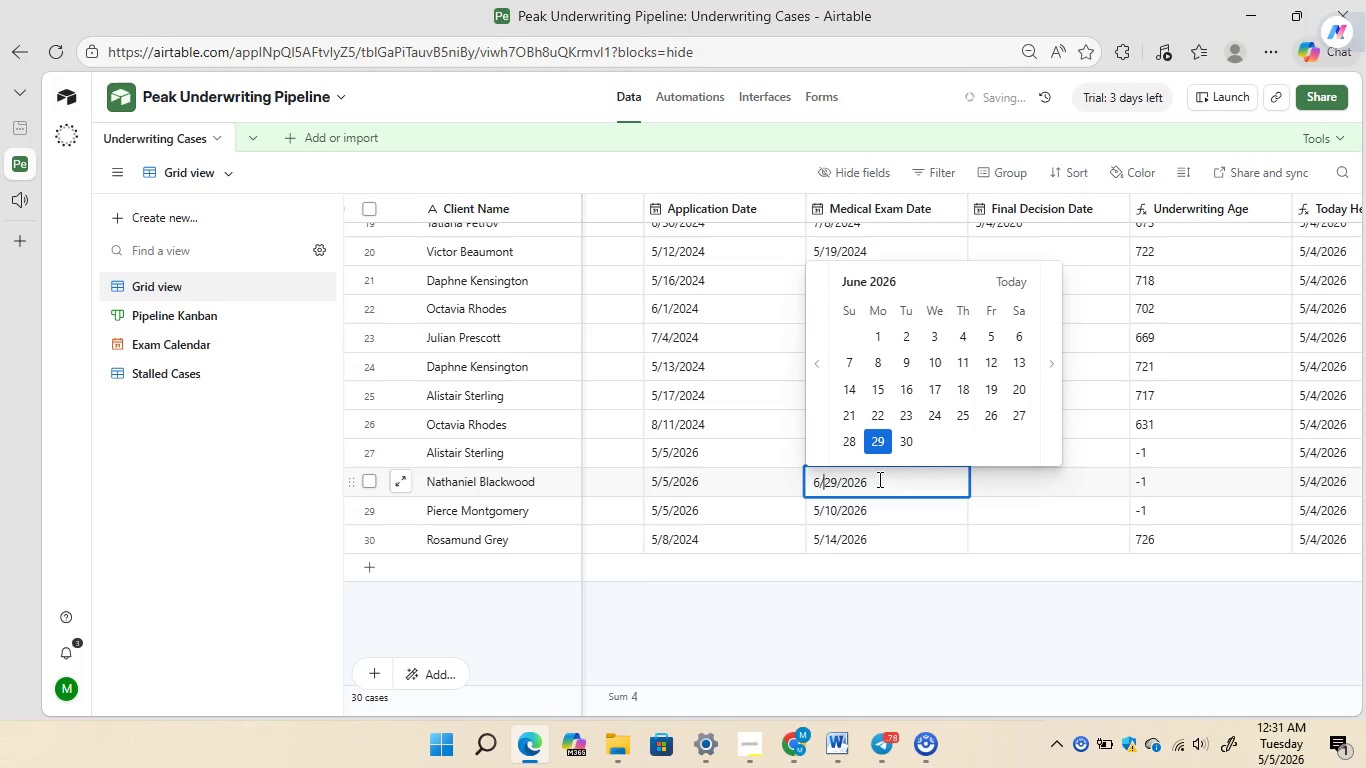 
key(ArrowLeft)
 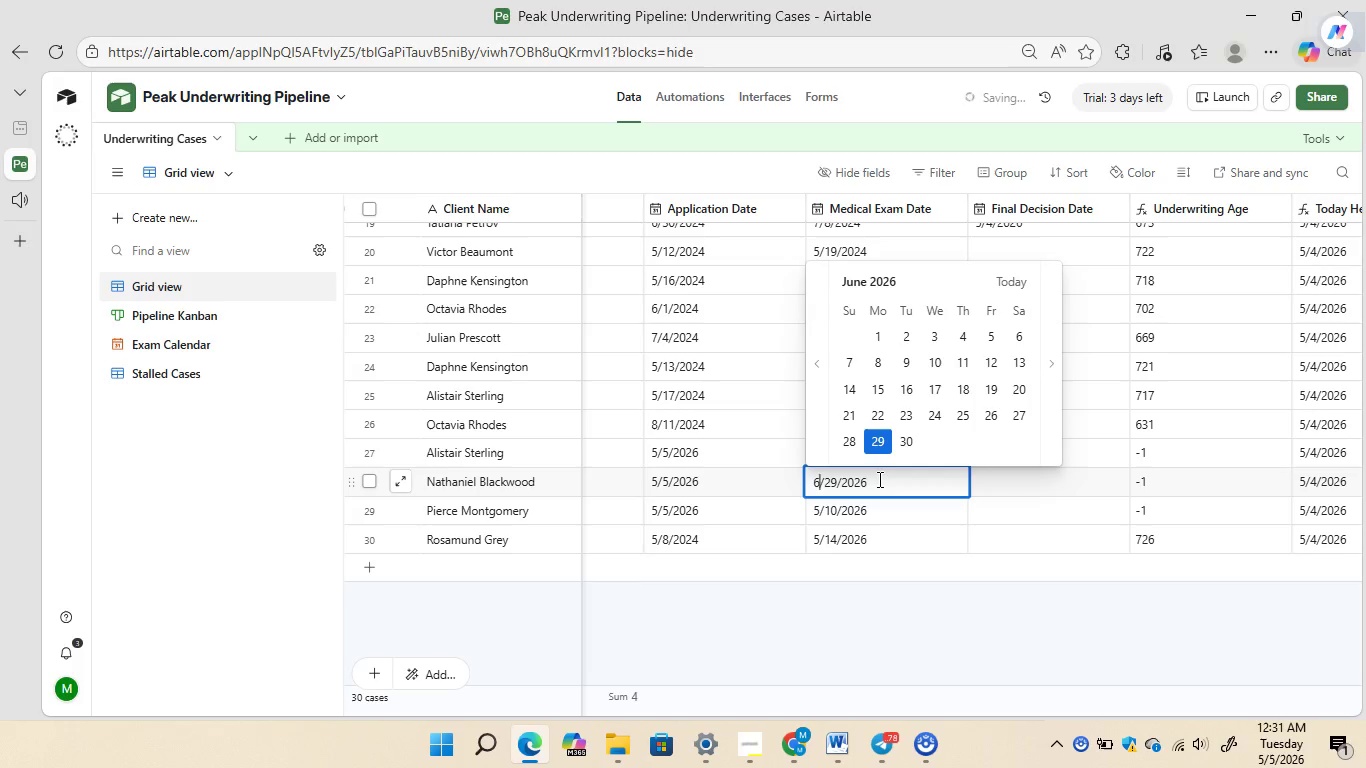 
key(ArrowLeft)
 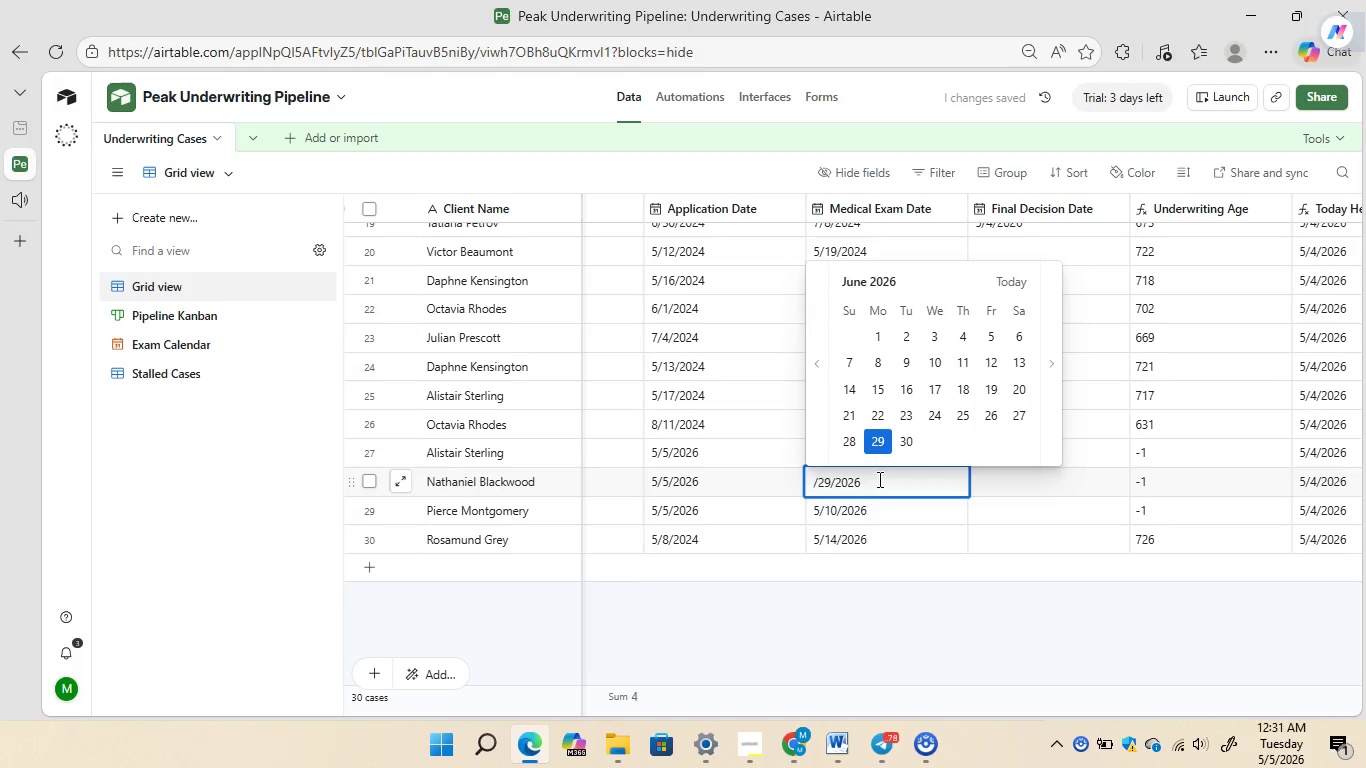 
key(Backspace)
 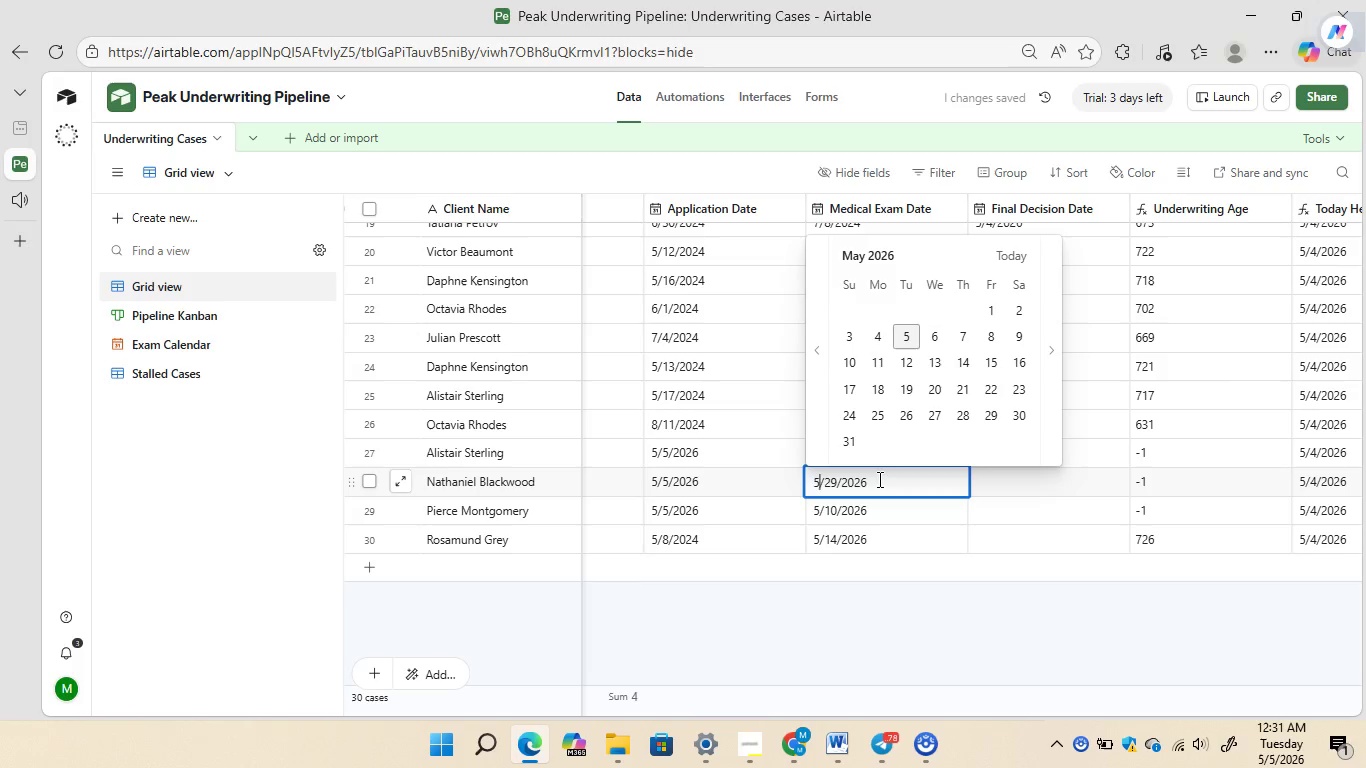 
key(5)
 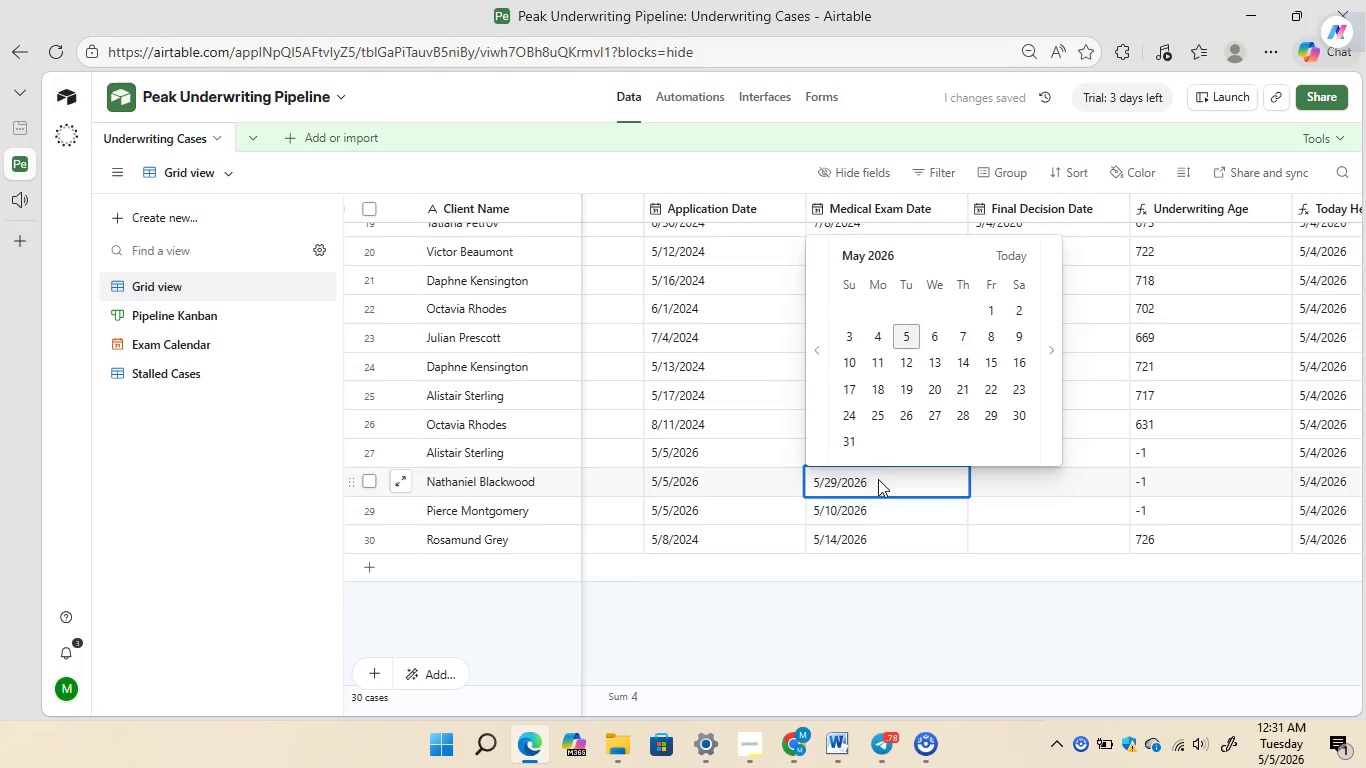 
key(Enter)
 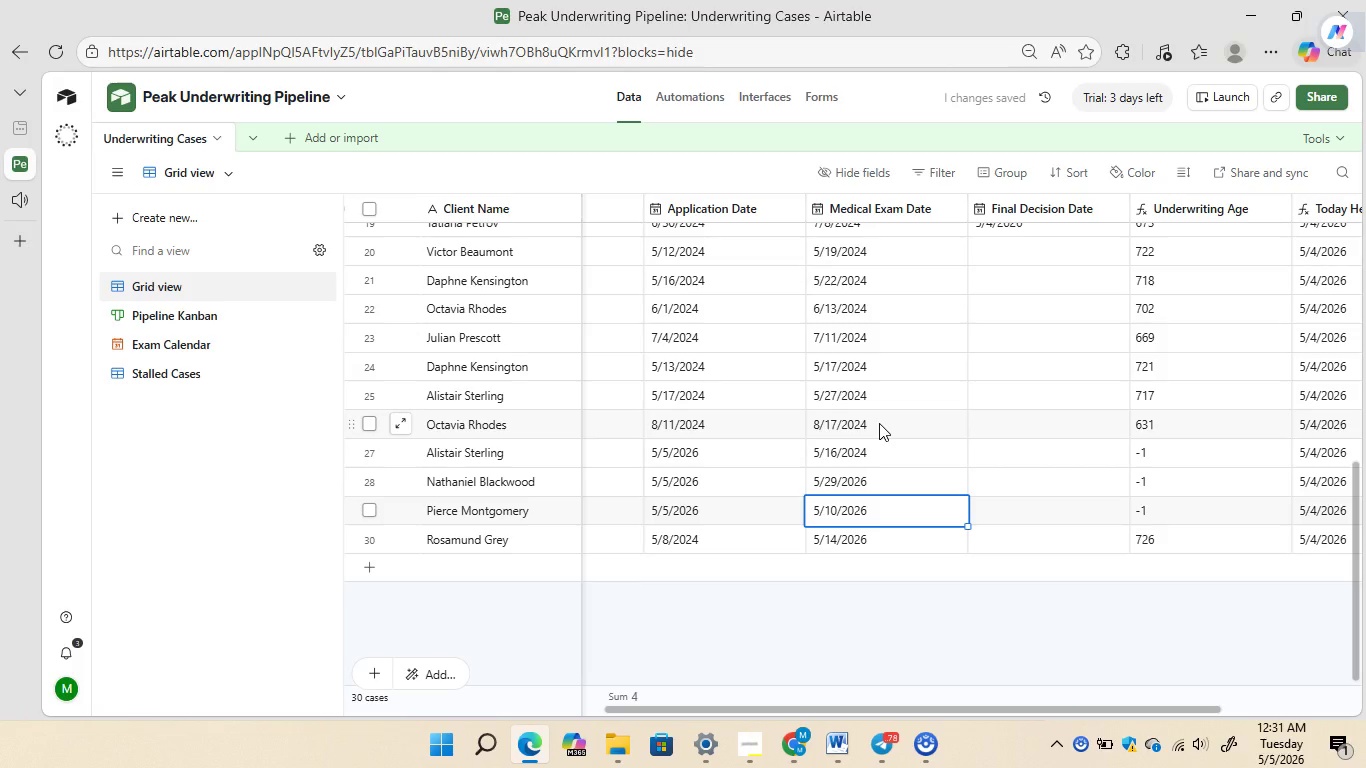 
double_click([879, 423])
 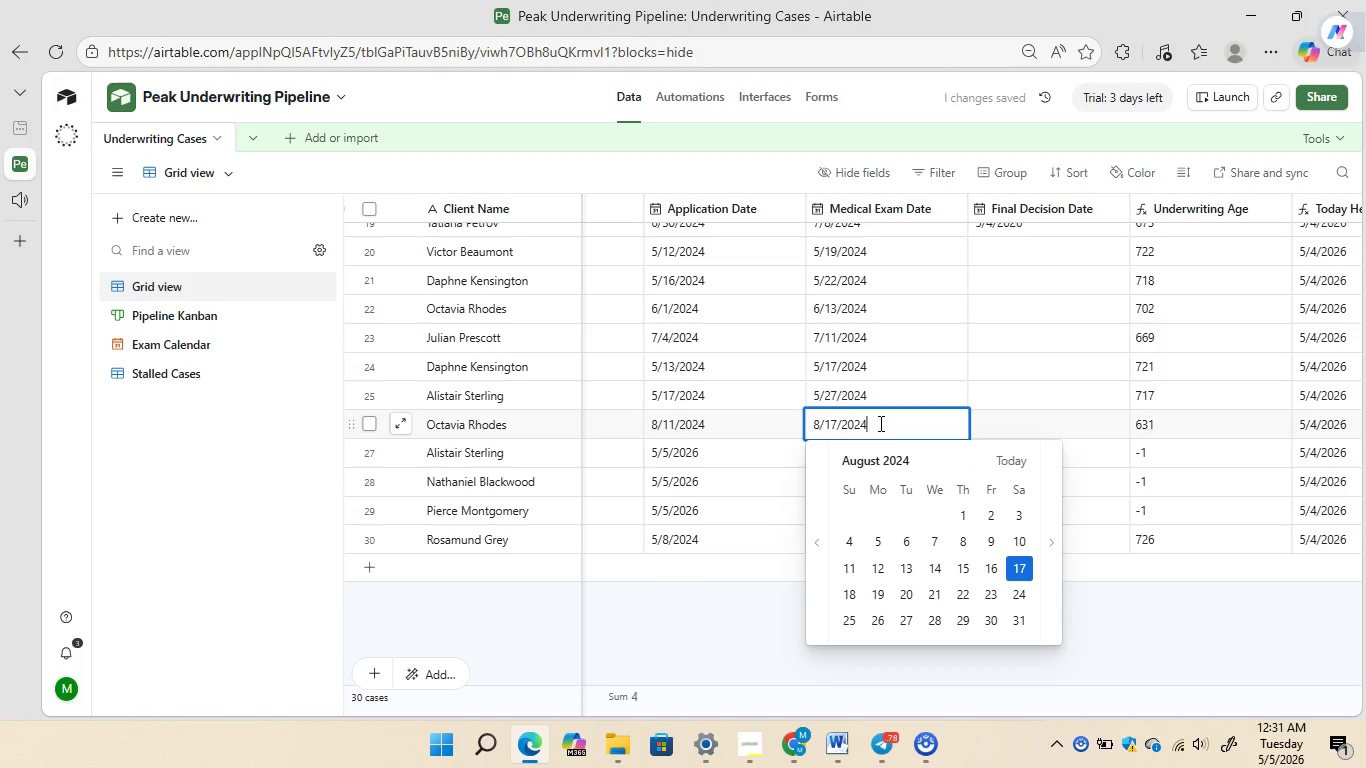 
key(ArrowLeft)
 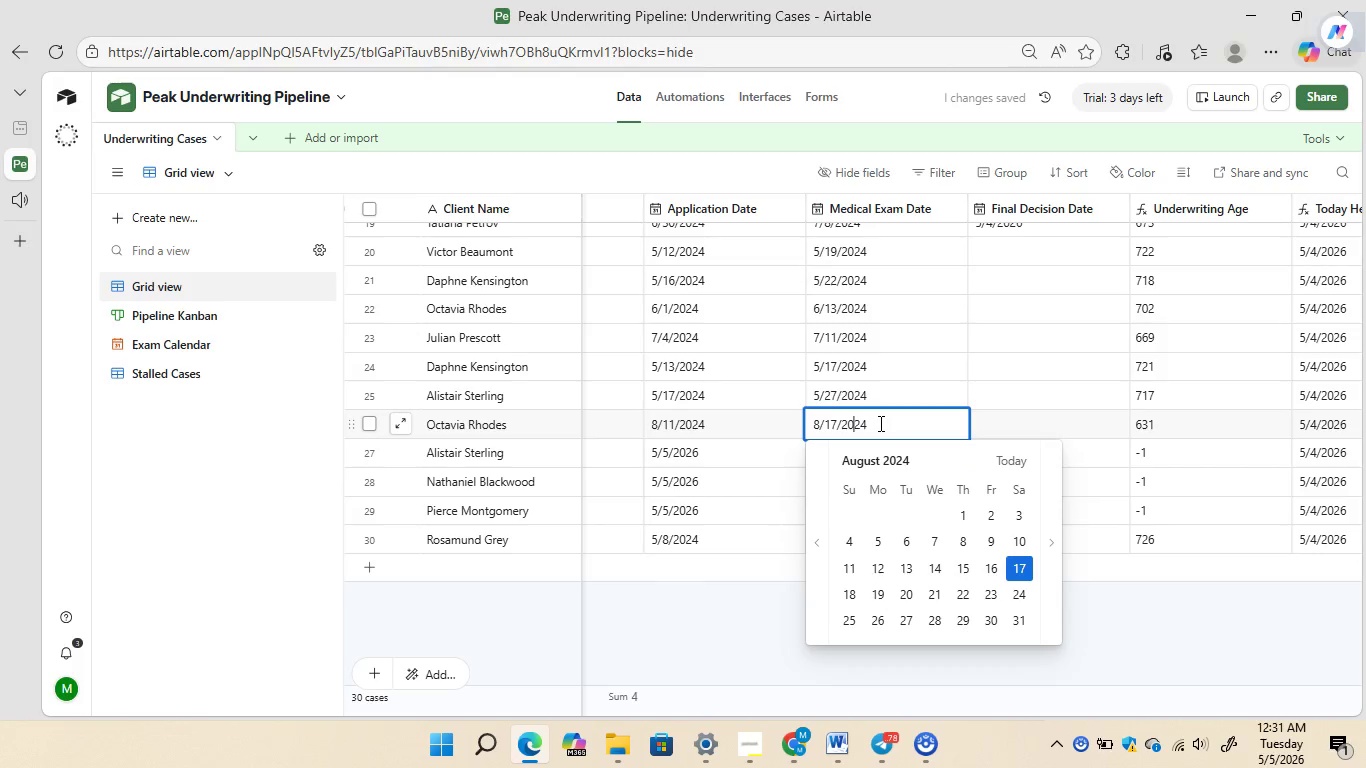 
key(ArrowLeft)
 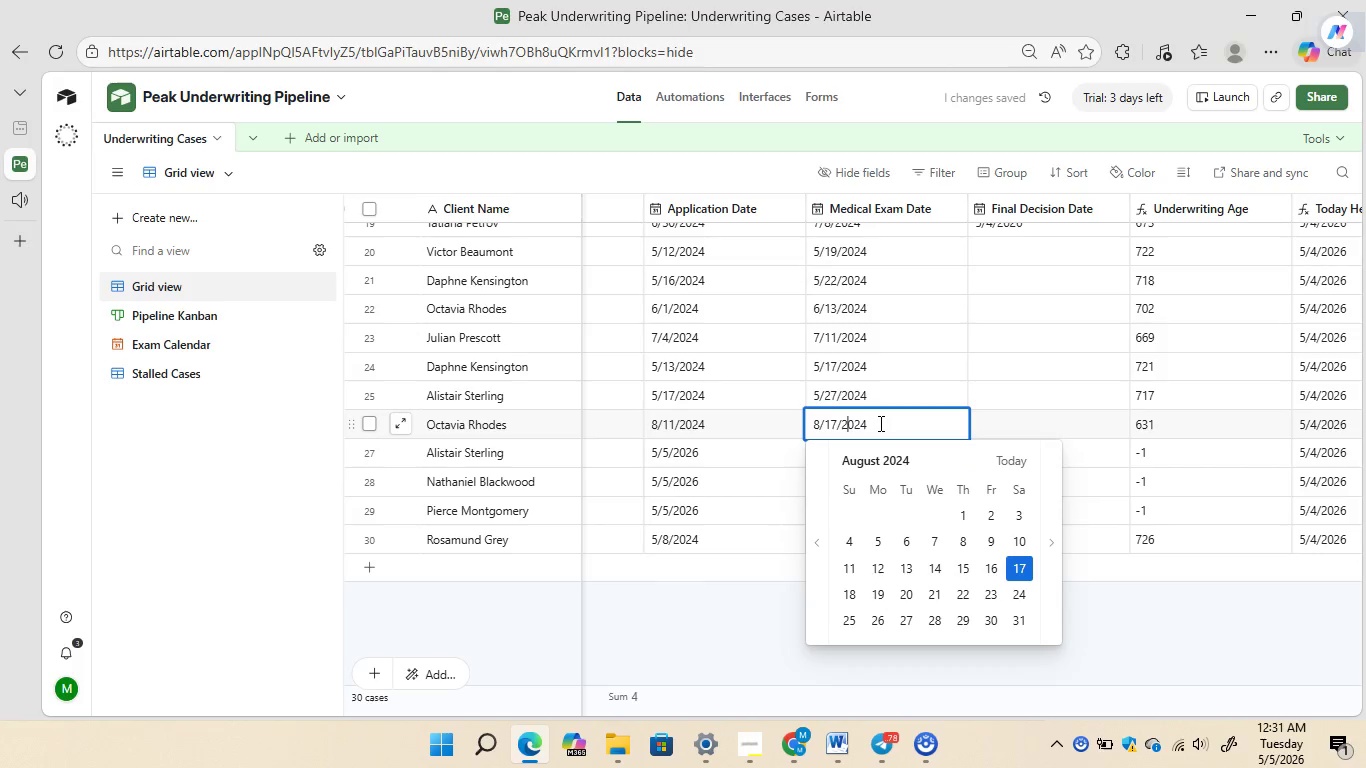 
key(ArrowLeft)
 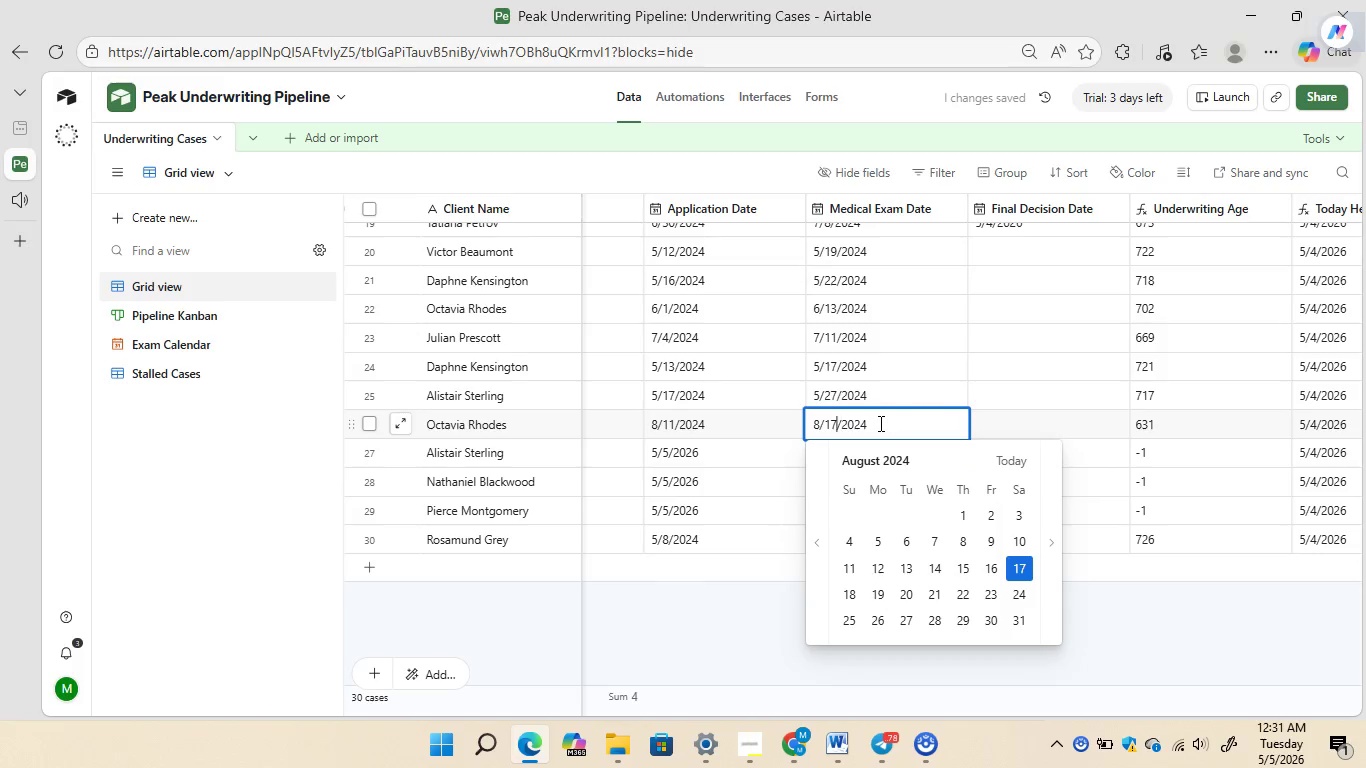 
key(ArrowLeft)
 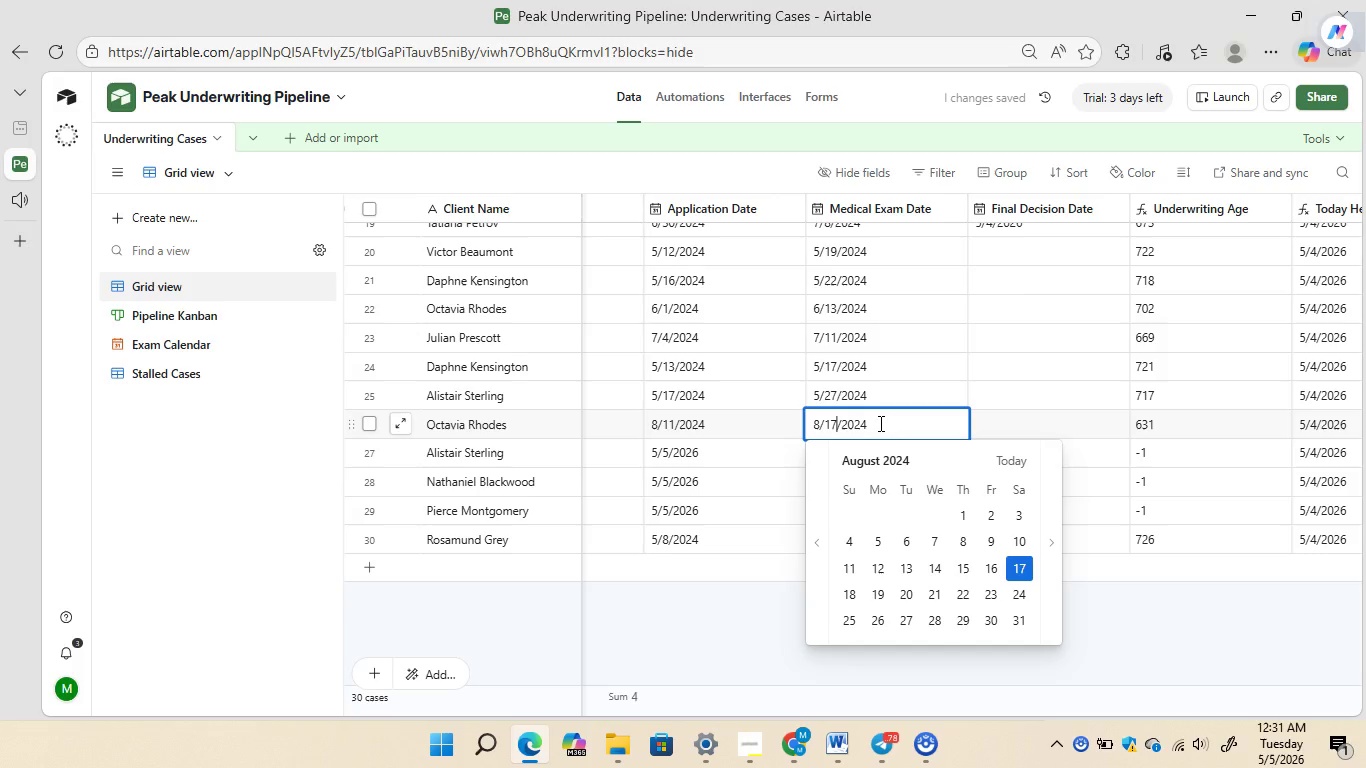 
key(ArrowLeft)
 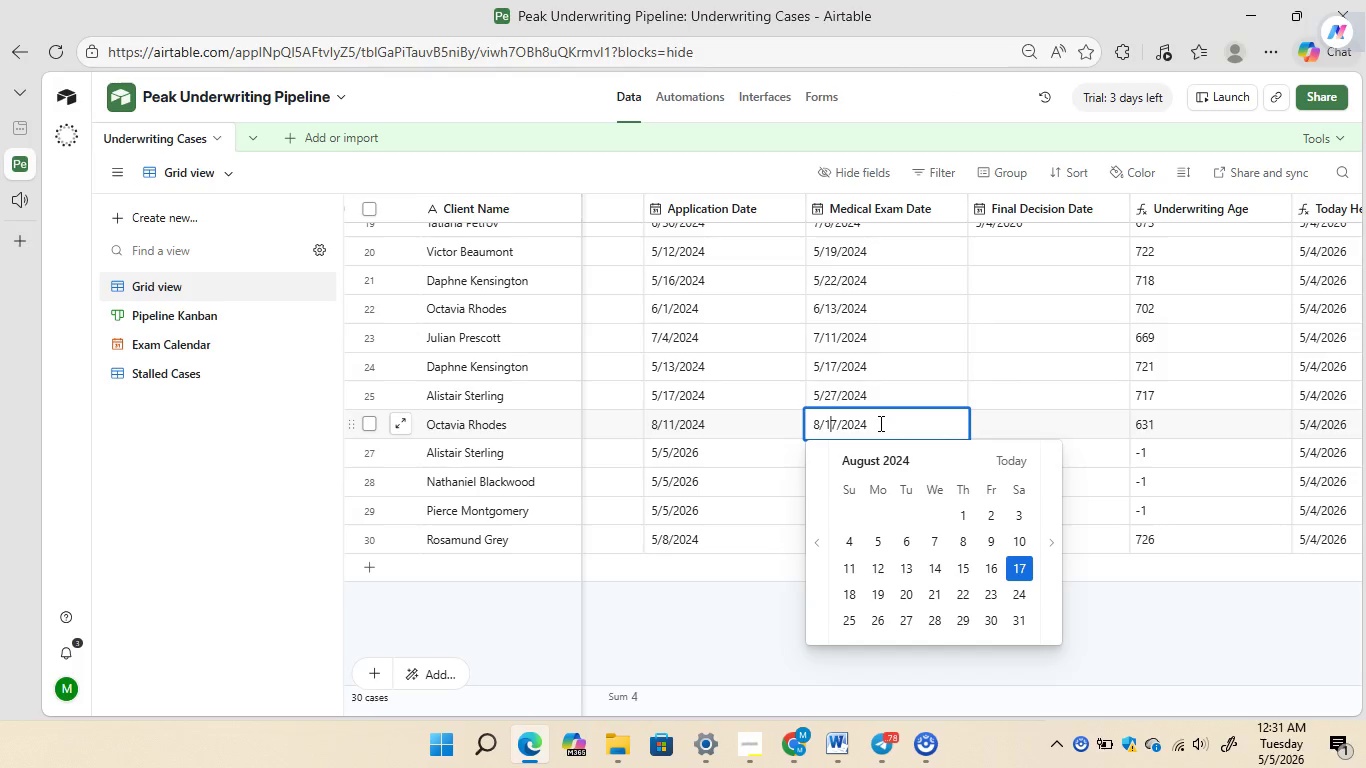 
key(ArrowLeft)
 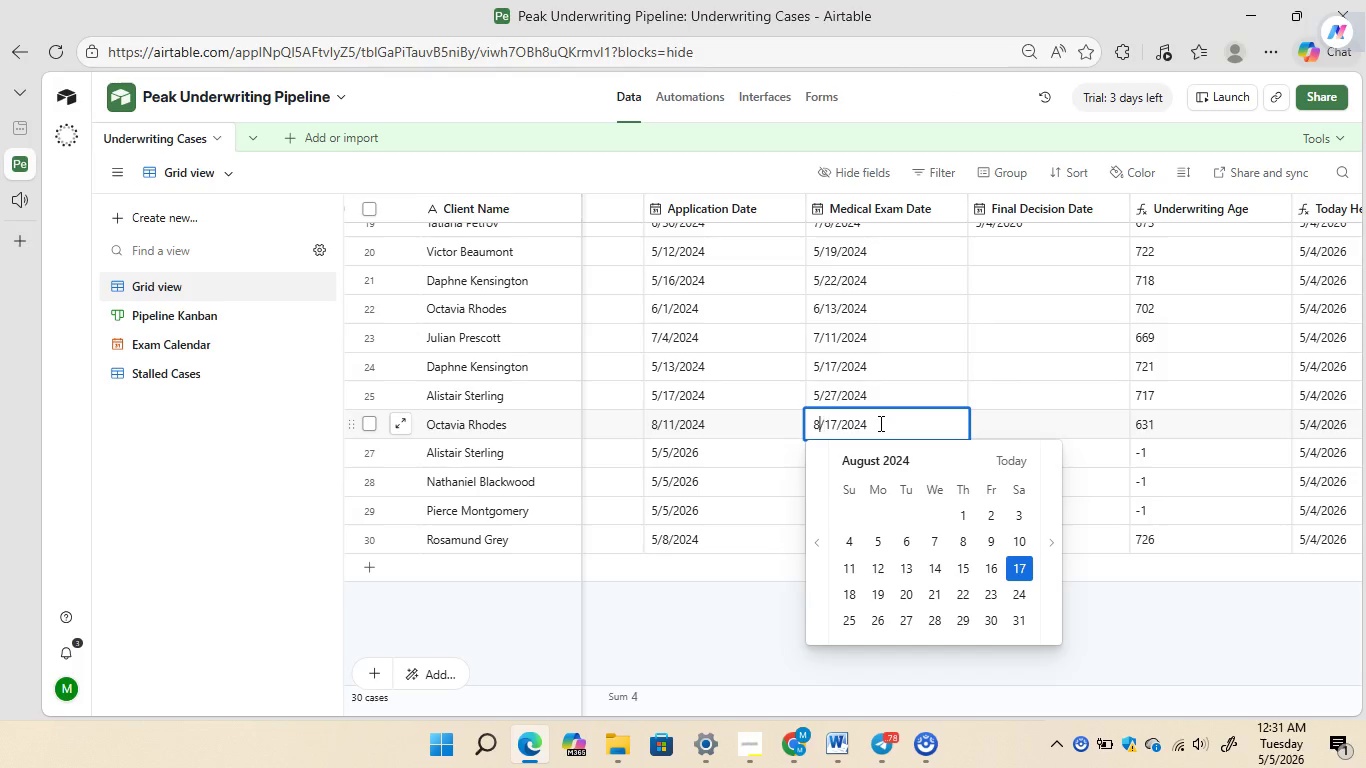 
key(ArrowLeft)
 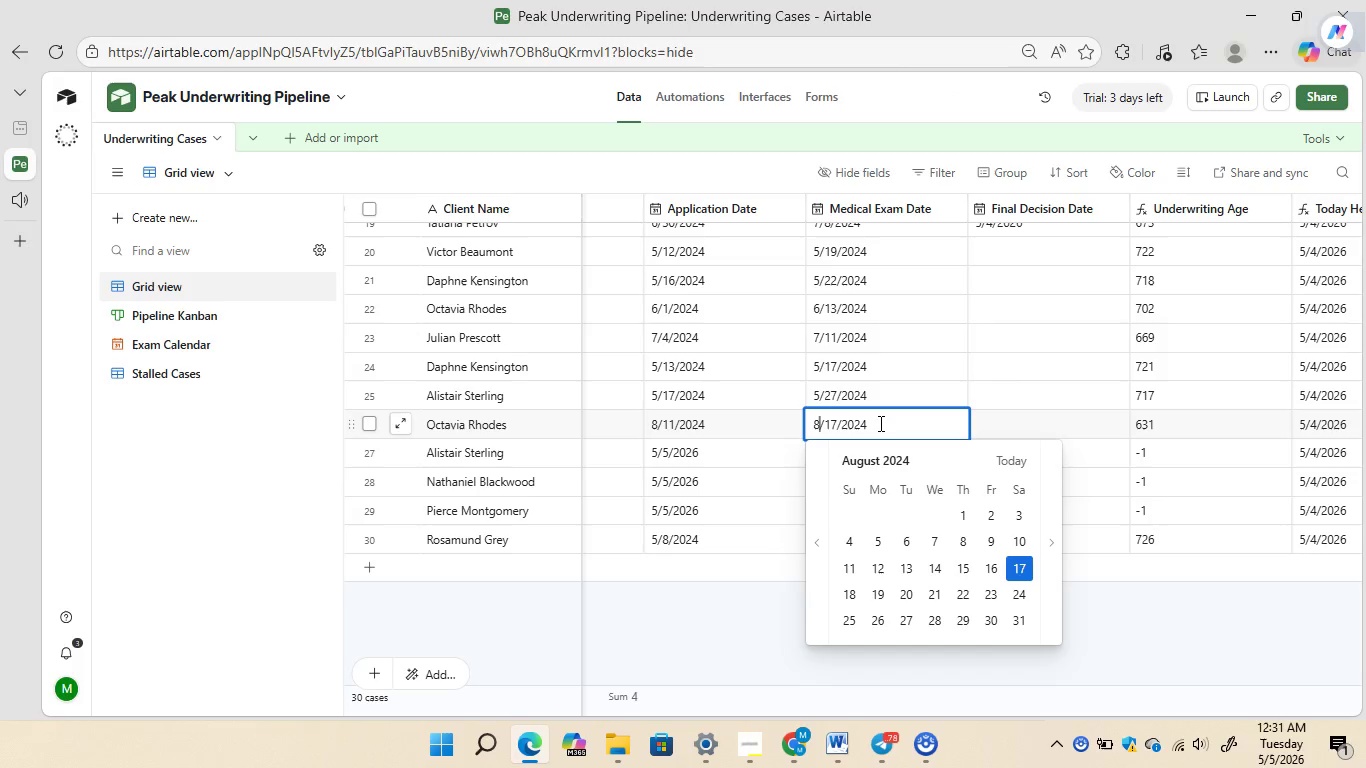 
key(ArrowLeft)
 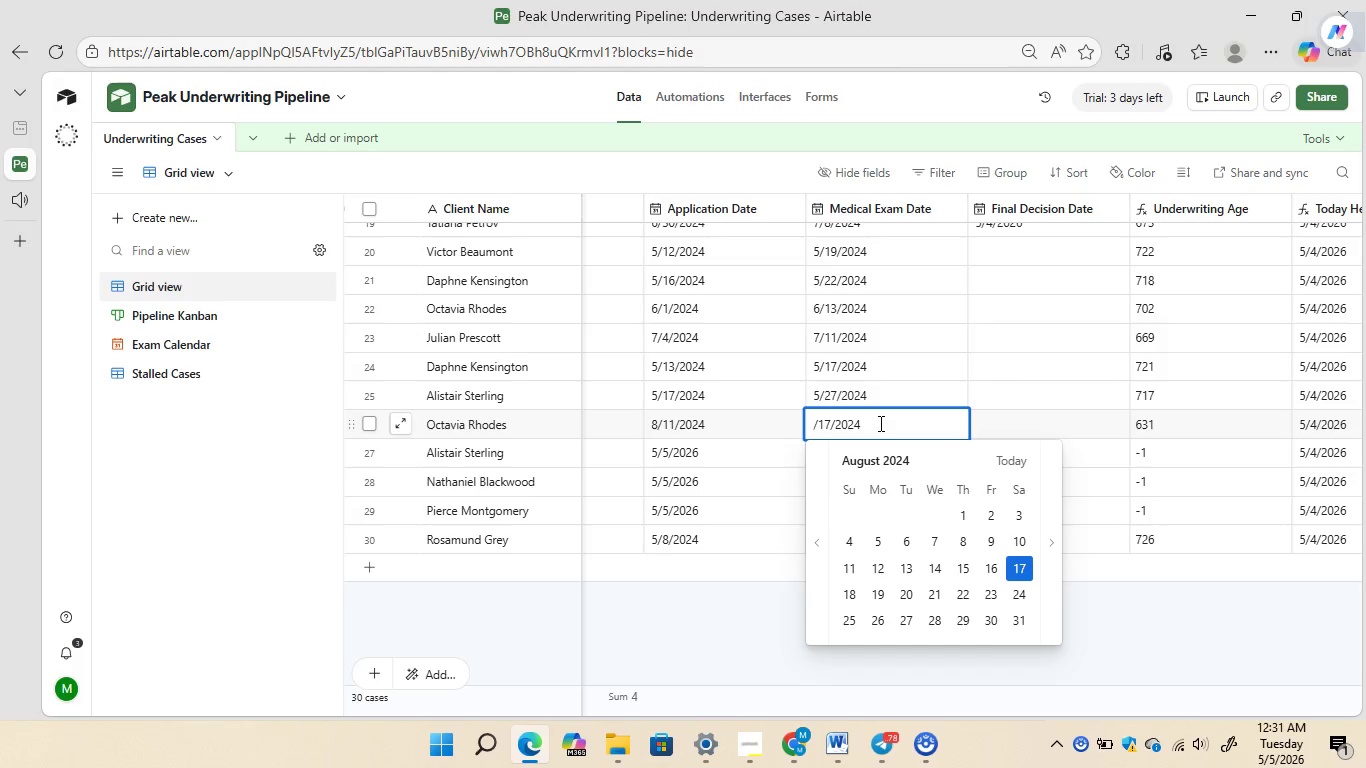 
key(Backspace)
 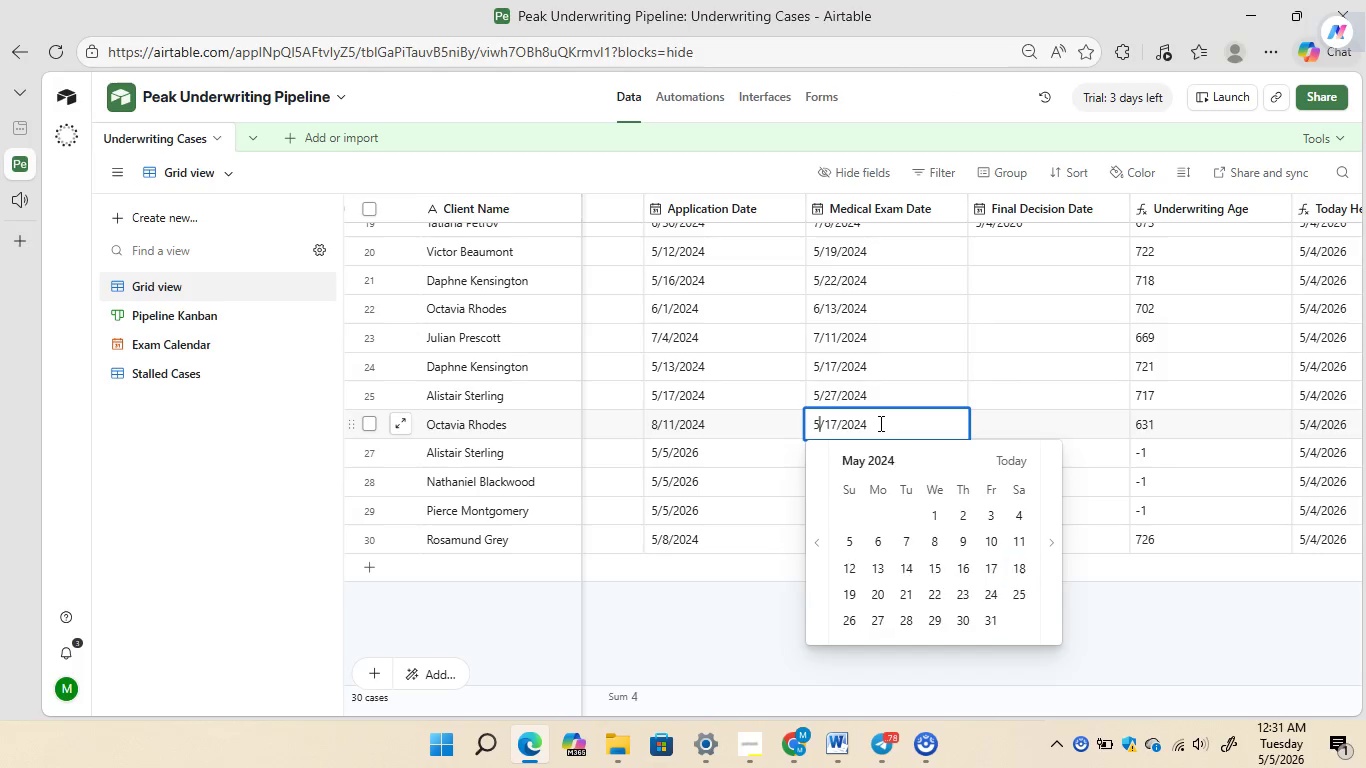 
key(5)
 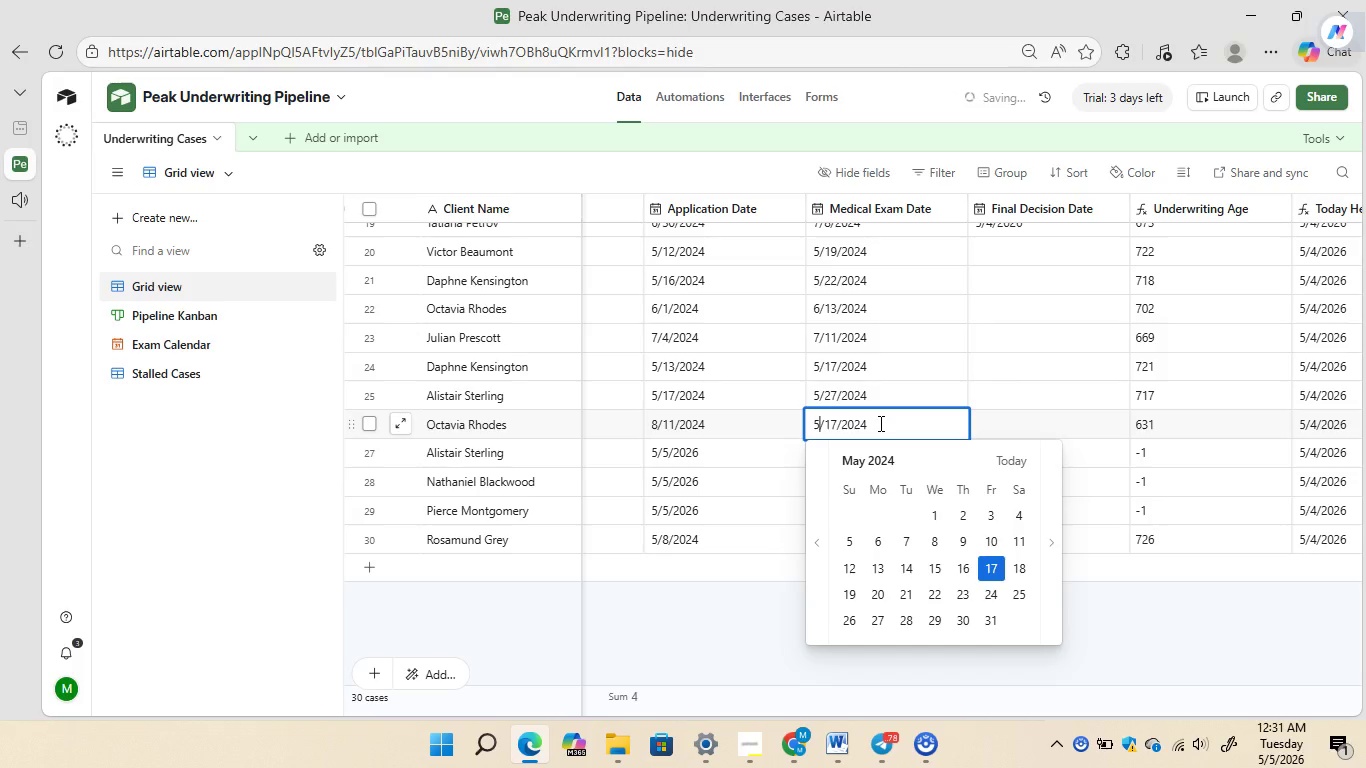 
left_click([879, 423])
 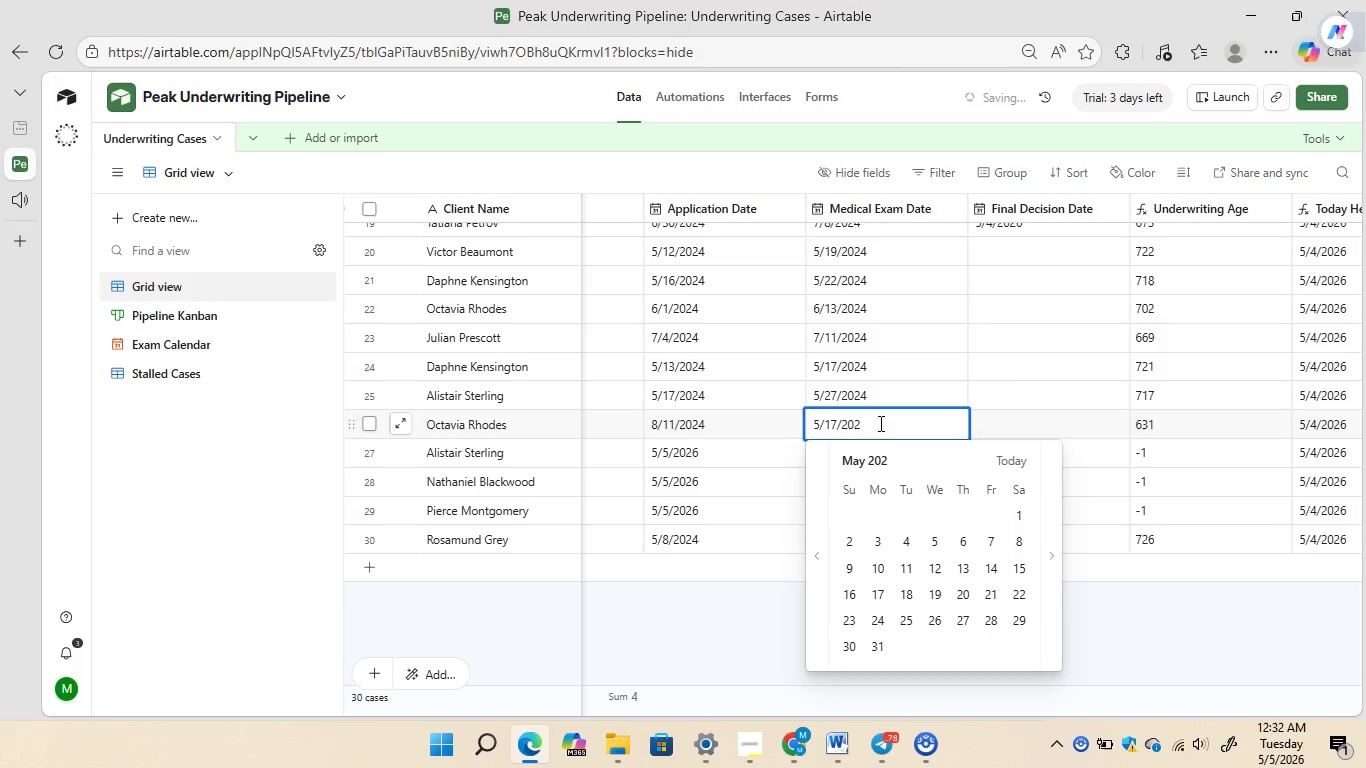 
key(Backspace)
 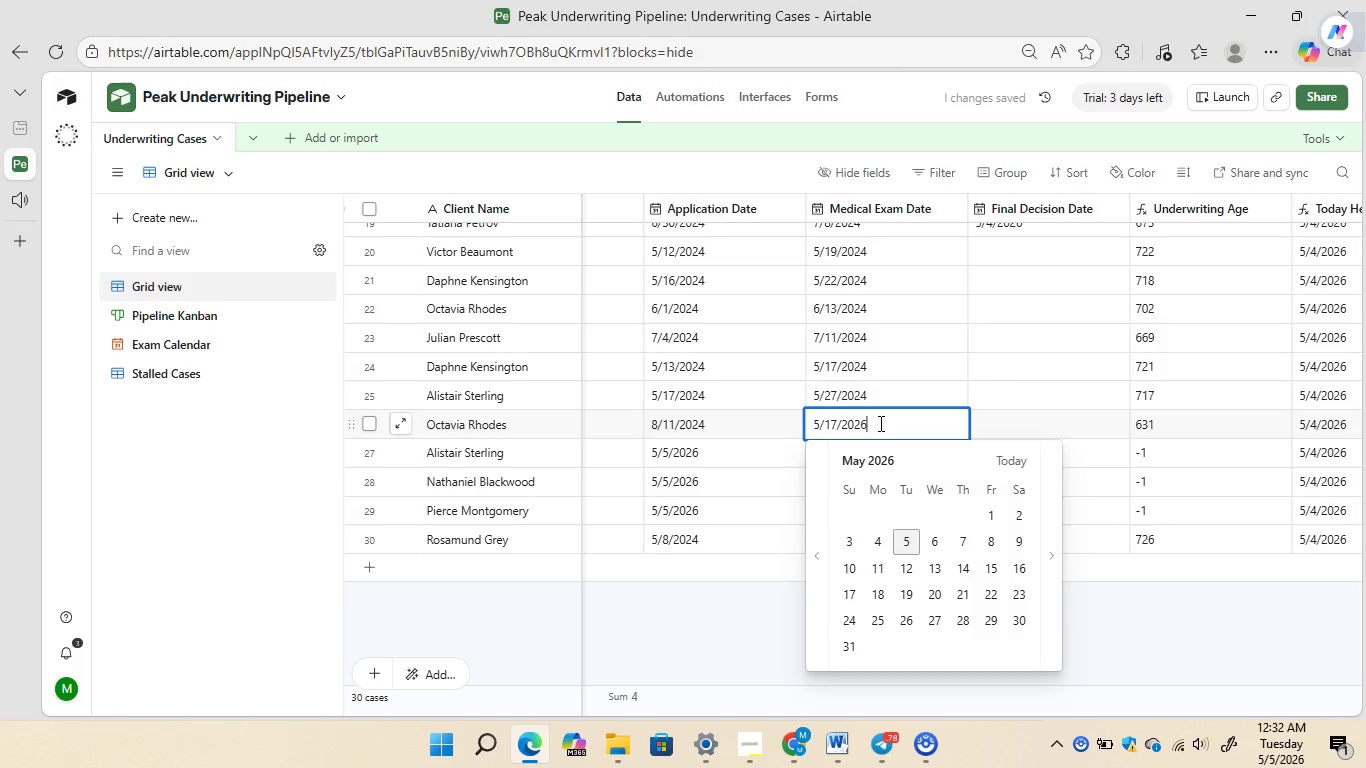 
key(6)
 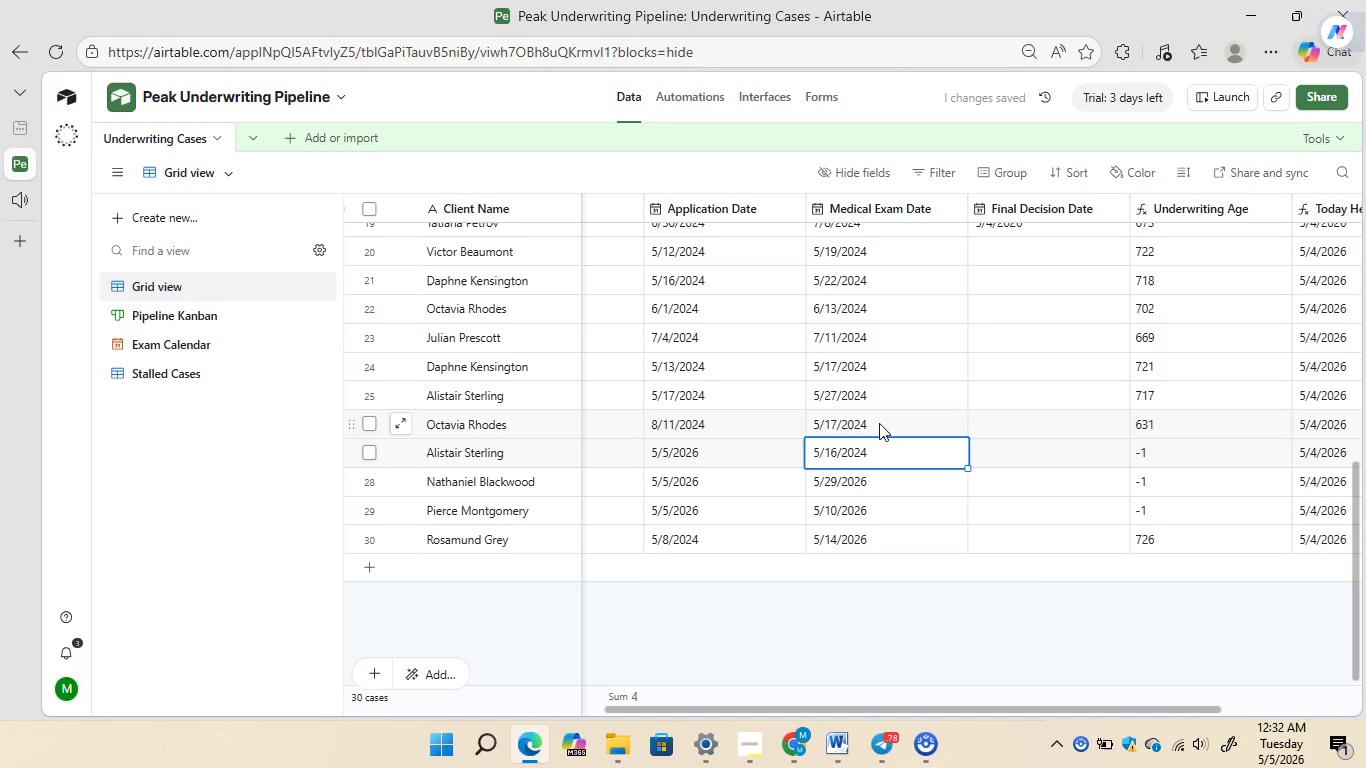 
key(Enter)
 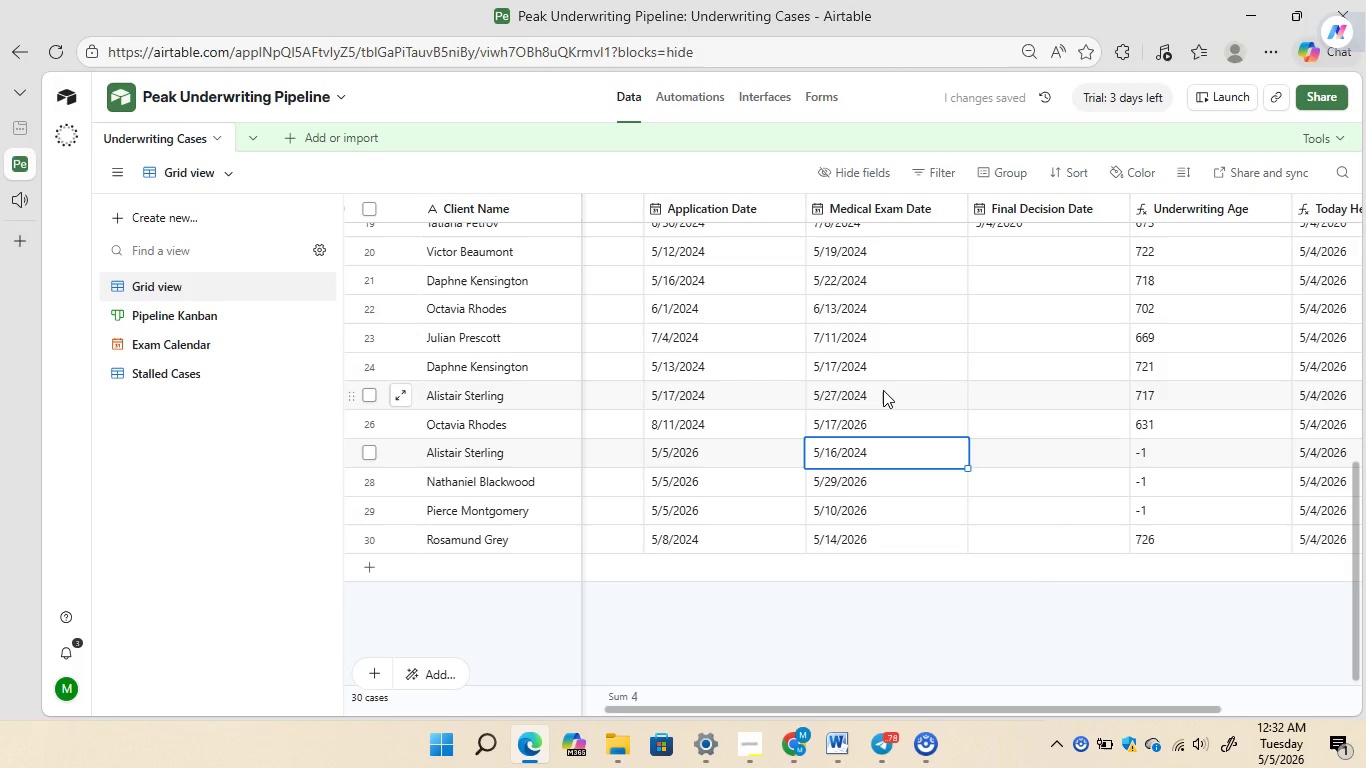 
wait(5.08)
 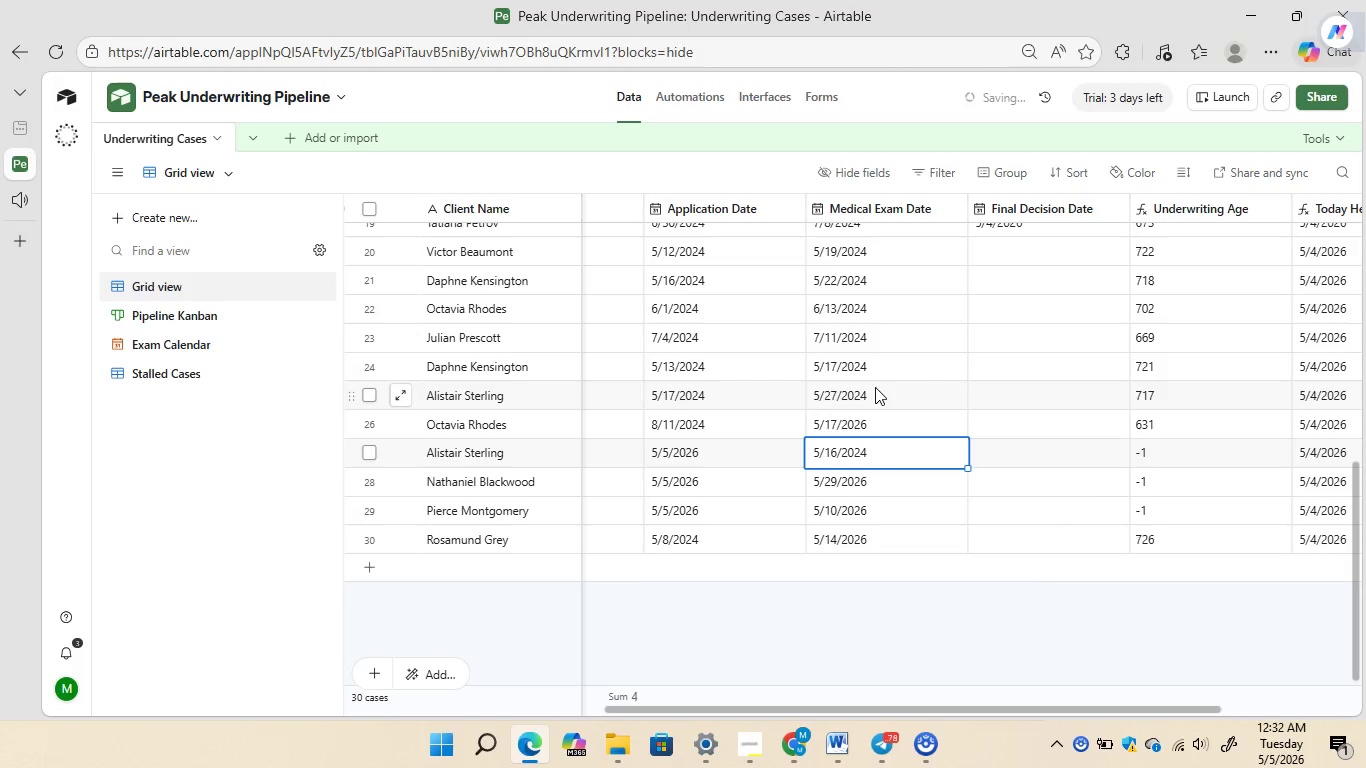 
double_click([883, 390])
 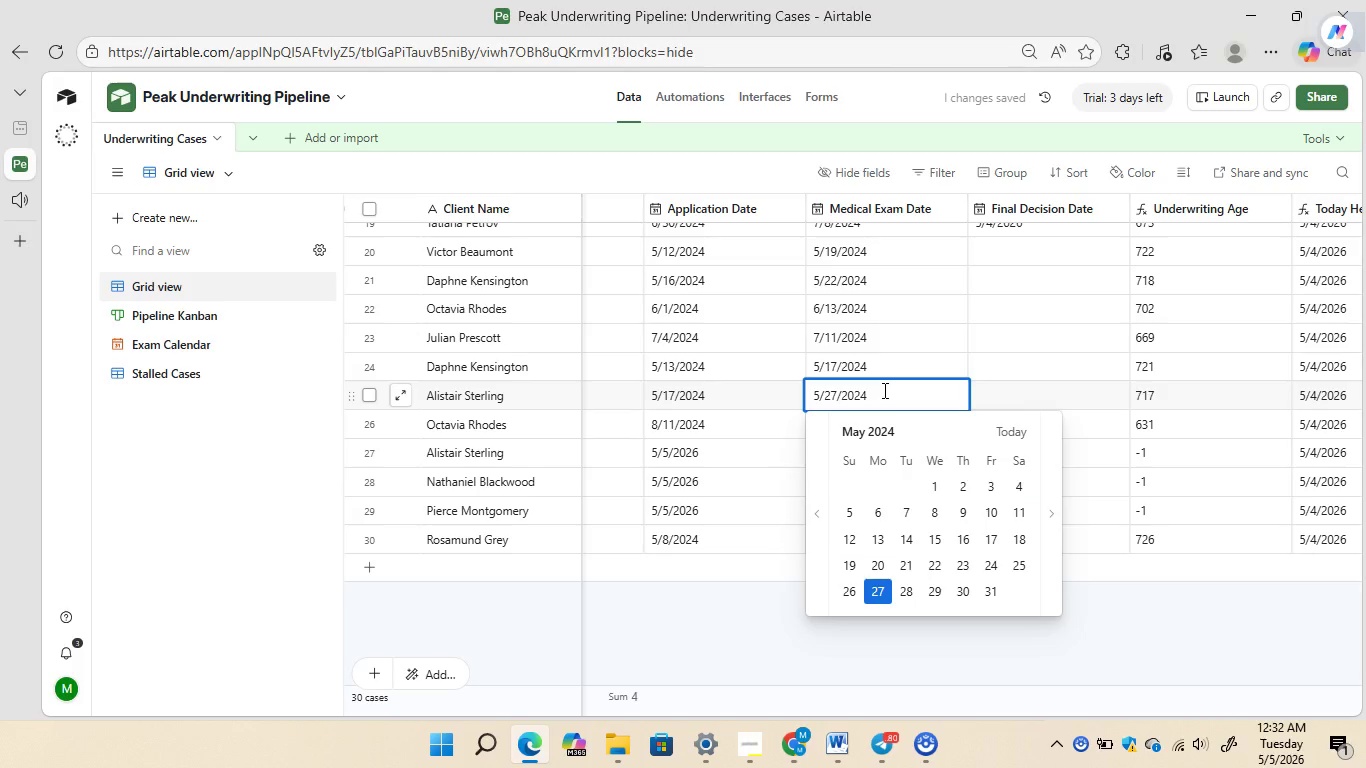 
key(Backspace)
 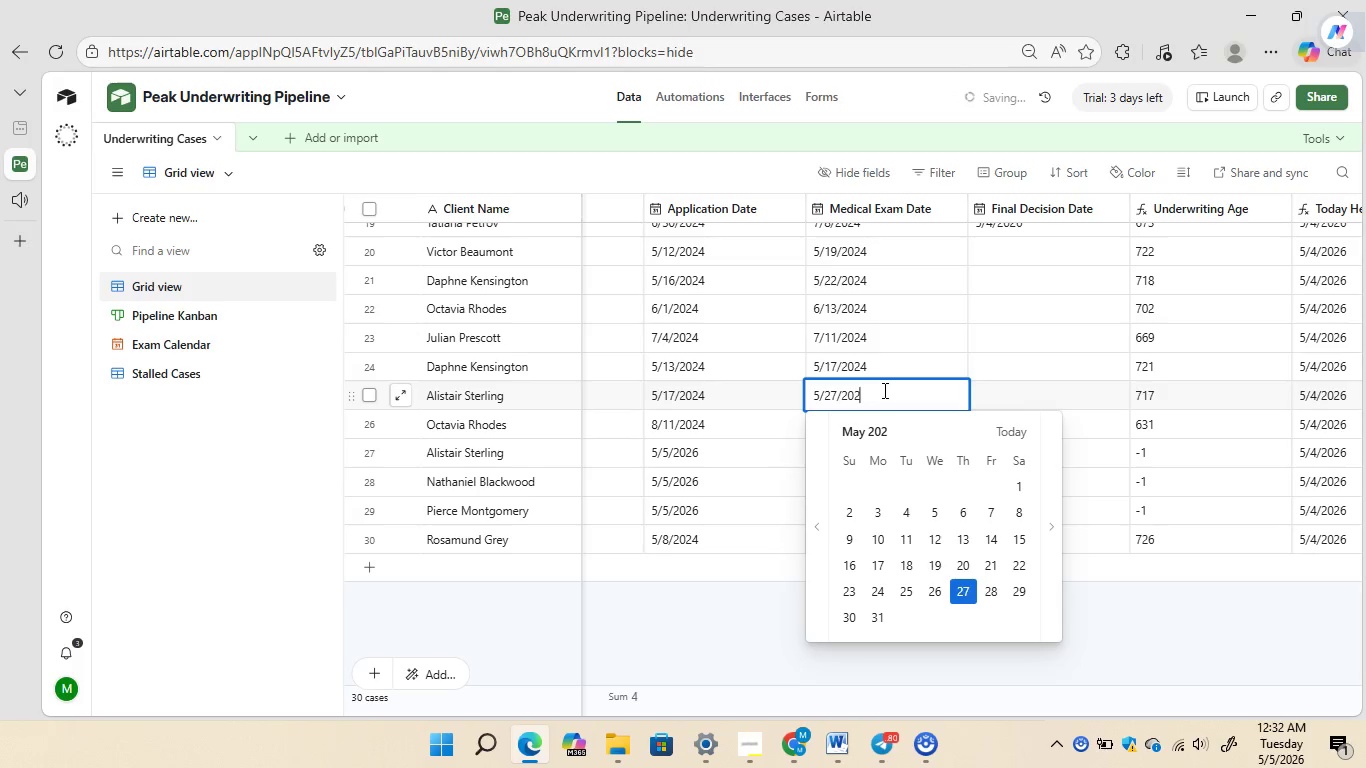 
key(6)
 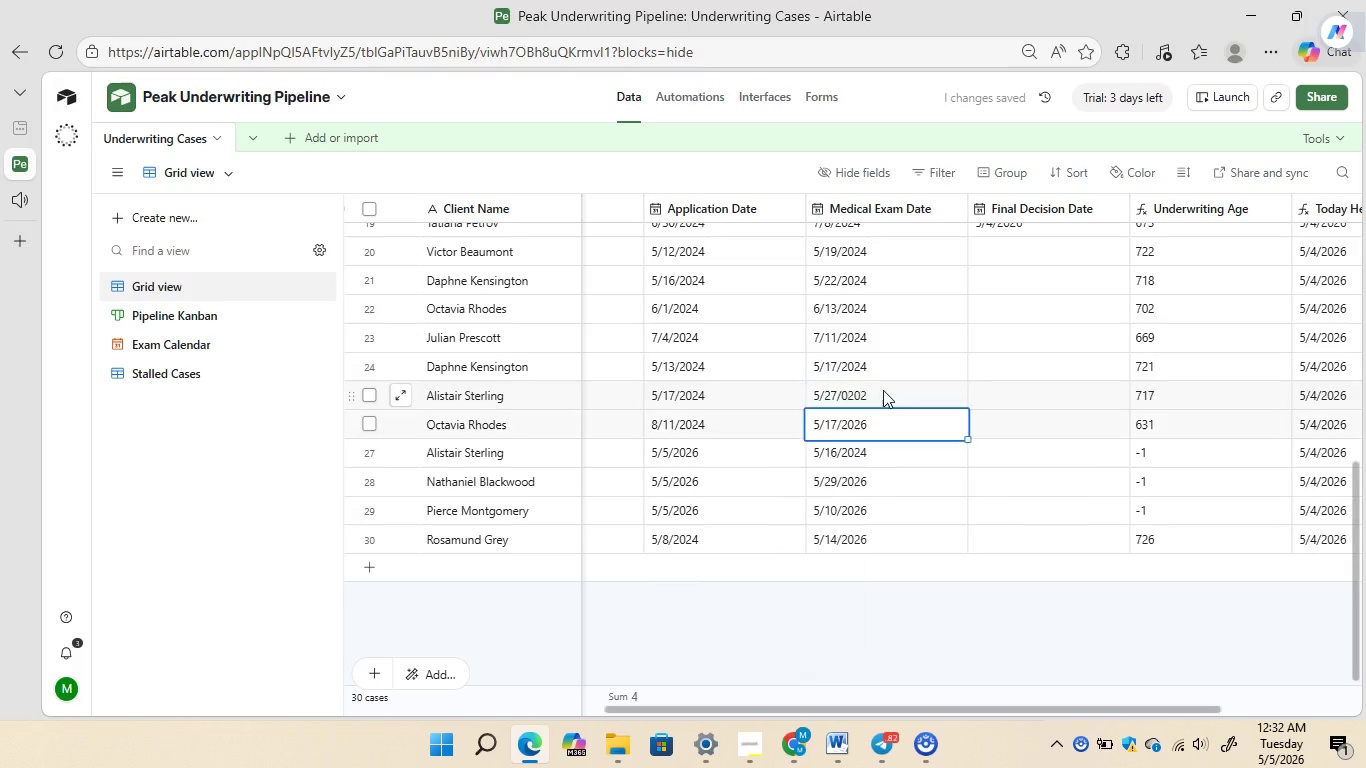 
key(Enter)
 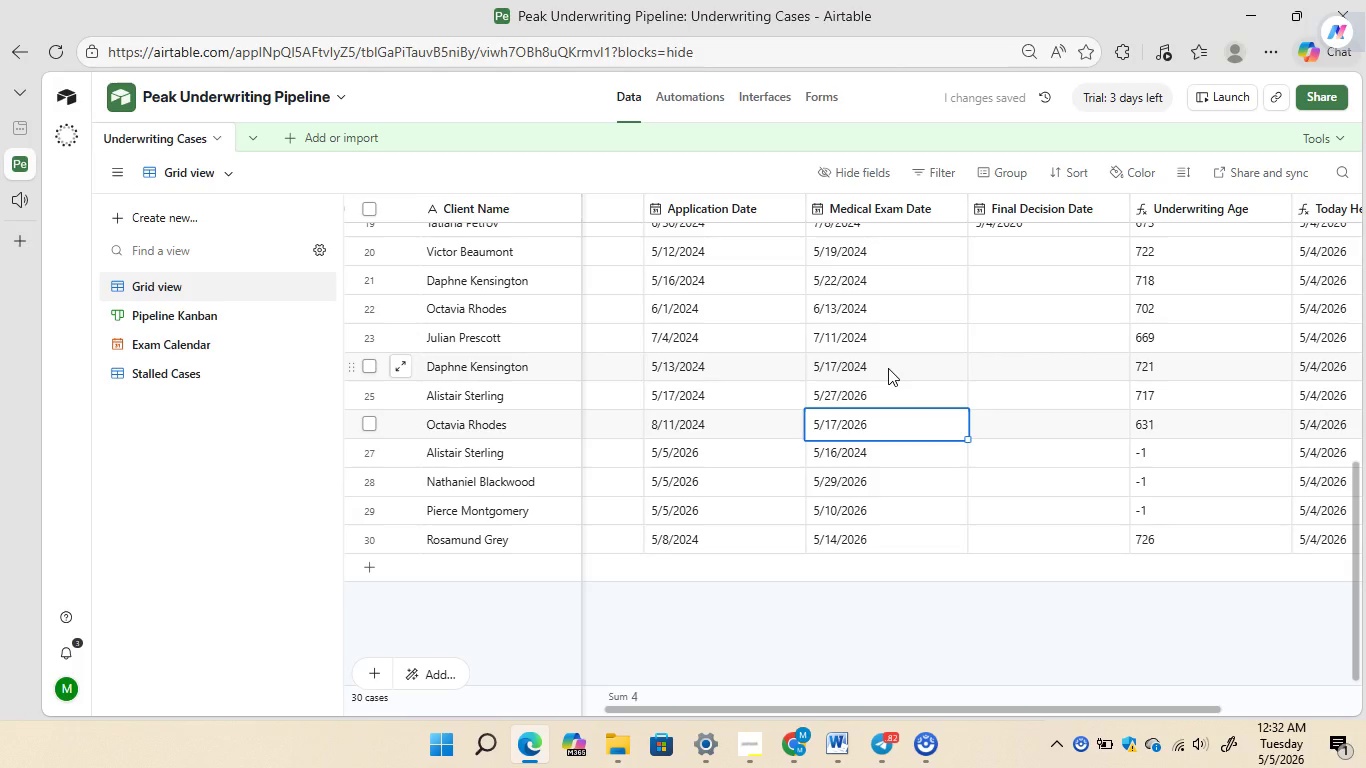 
double_click([888, 368])
 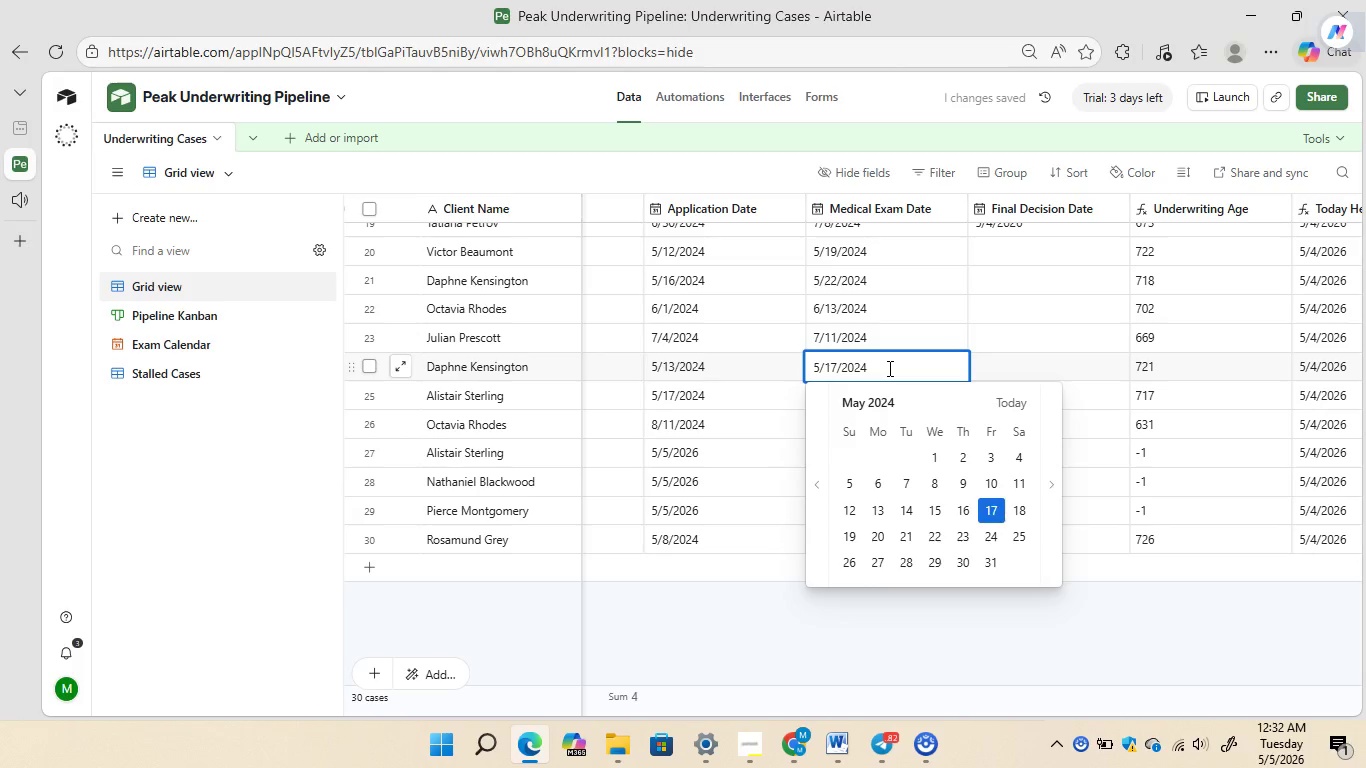 
key(Backspace)
 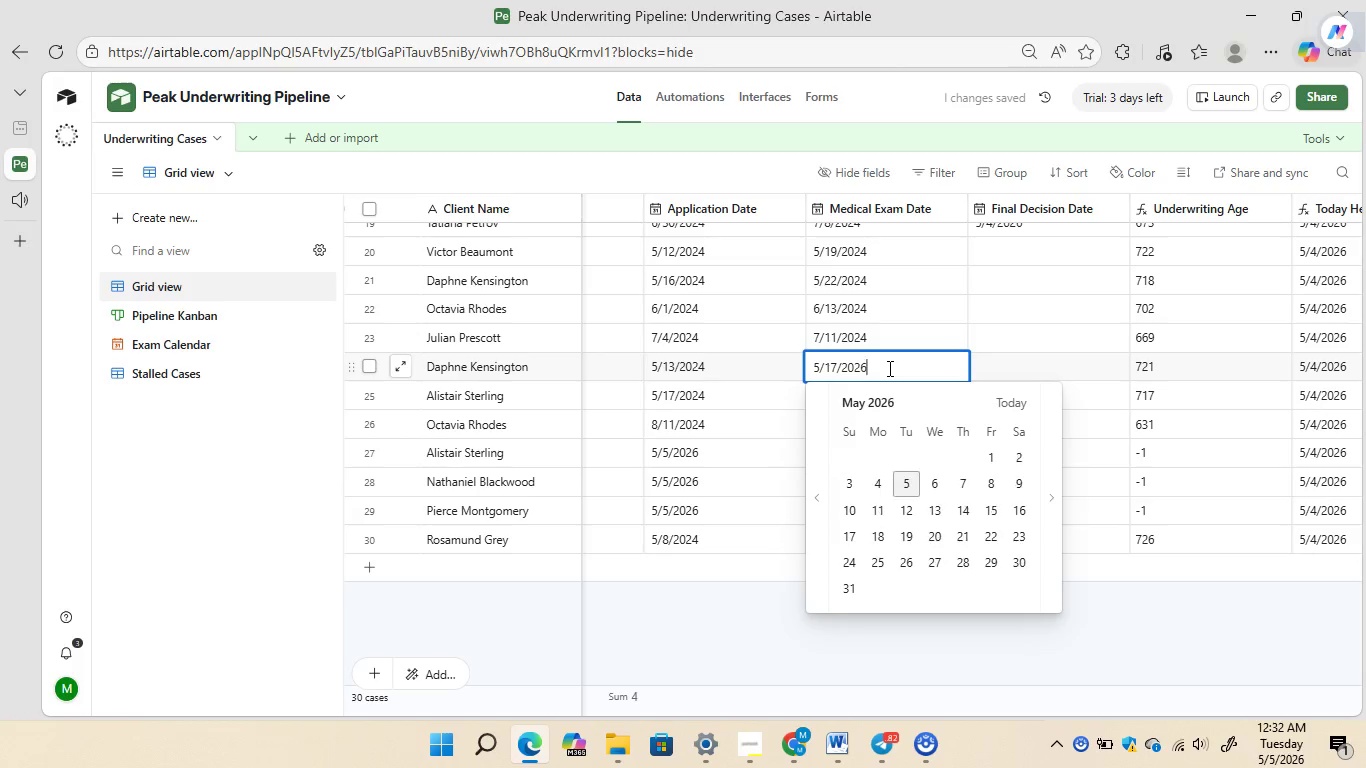 
key(6)
 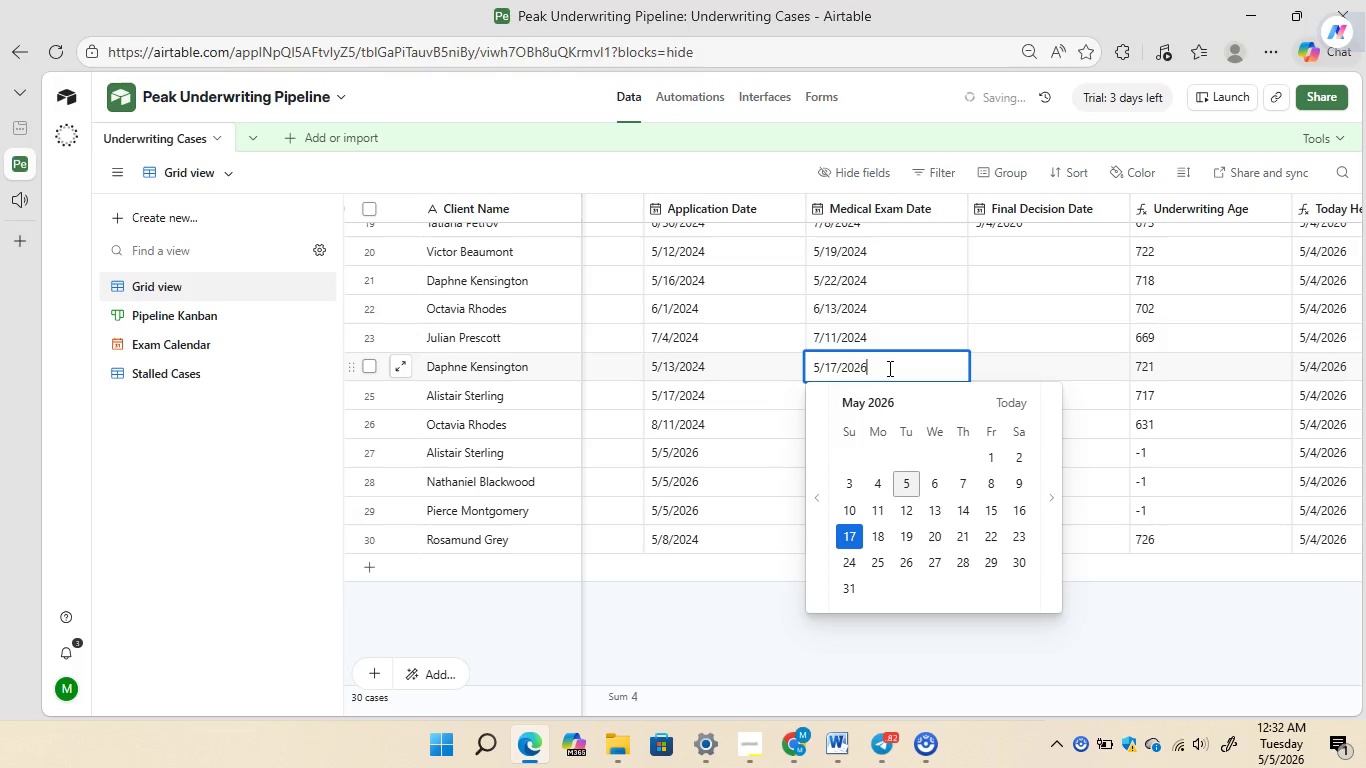 
key(Enter)
 